 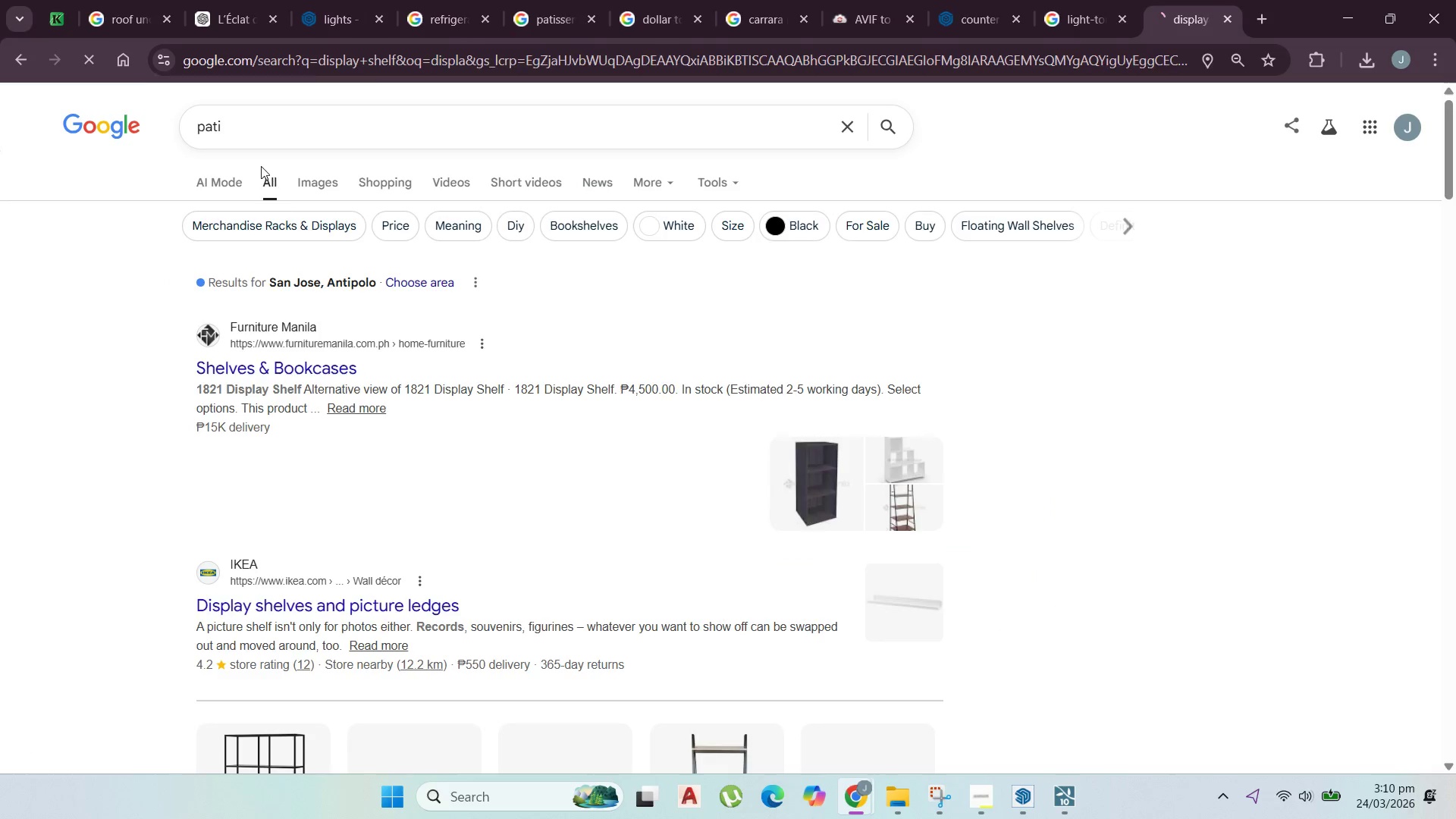 
left_click([321, 178])
 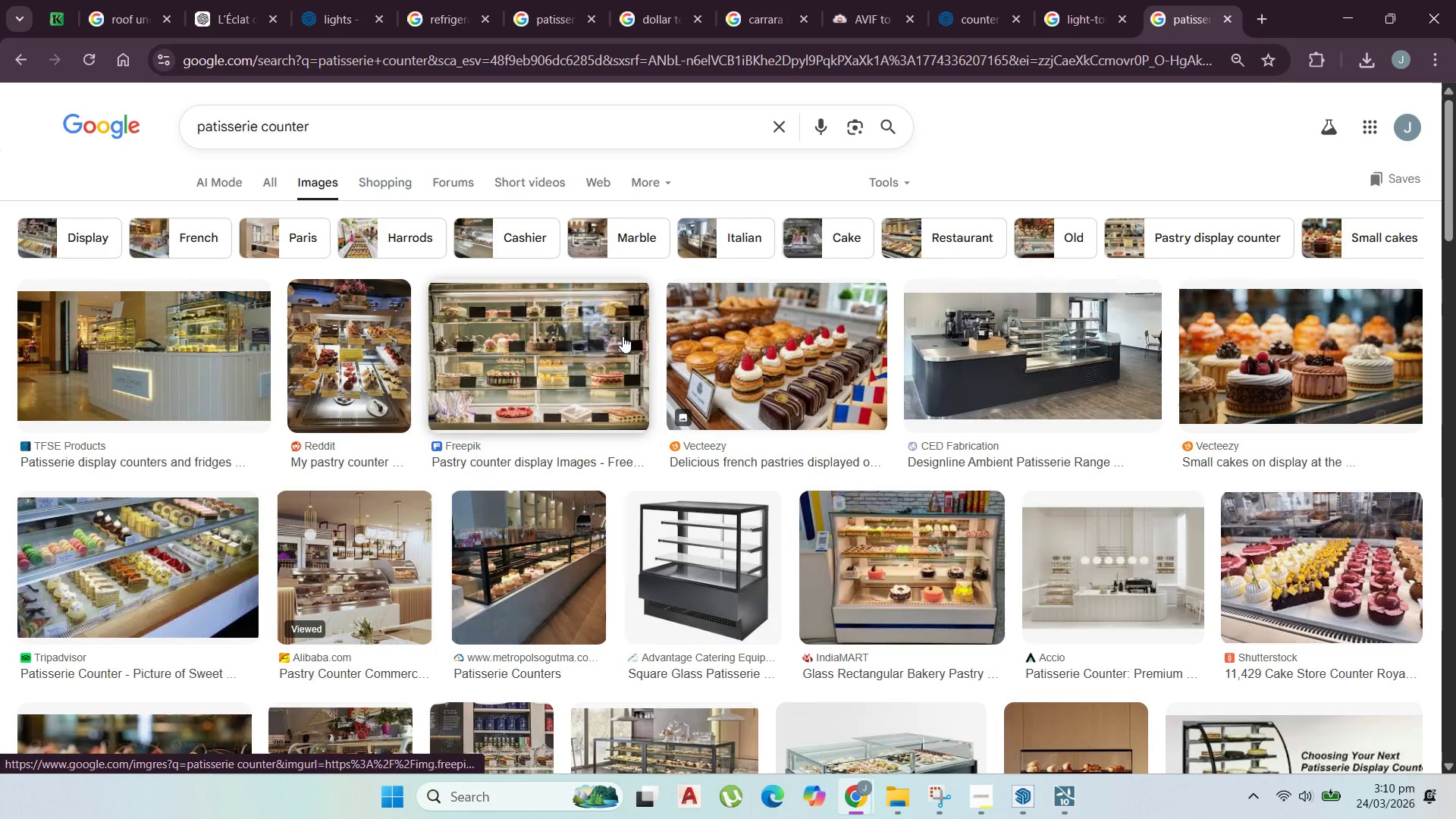 
wait(5.55)
 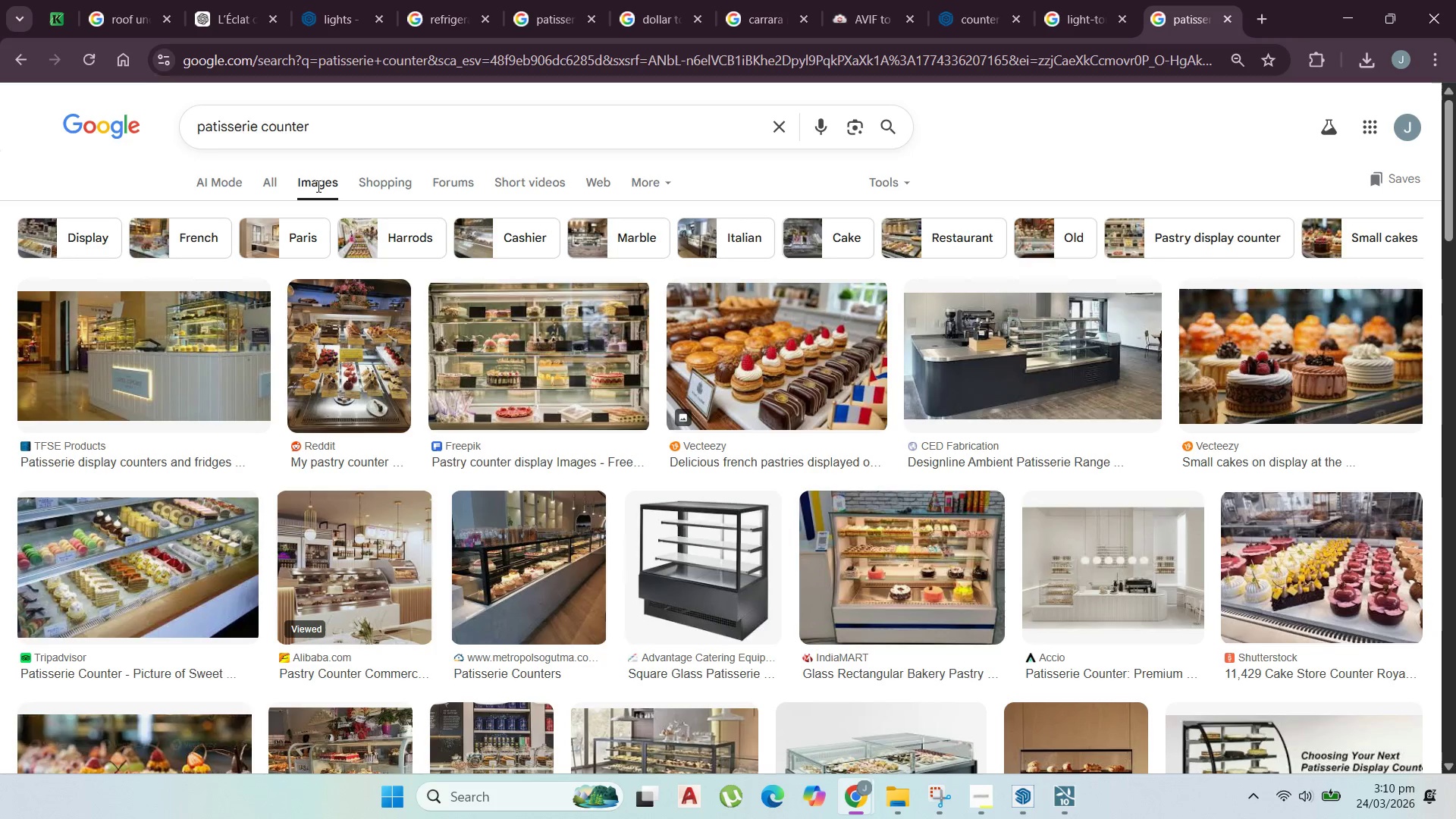 
left_click([1355, 23])
 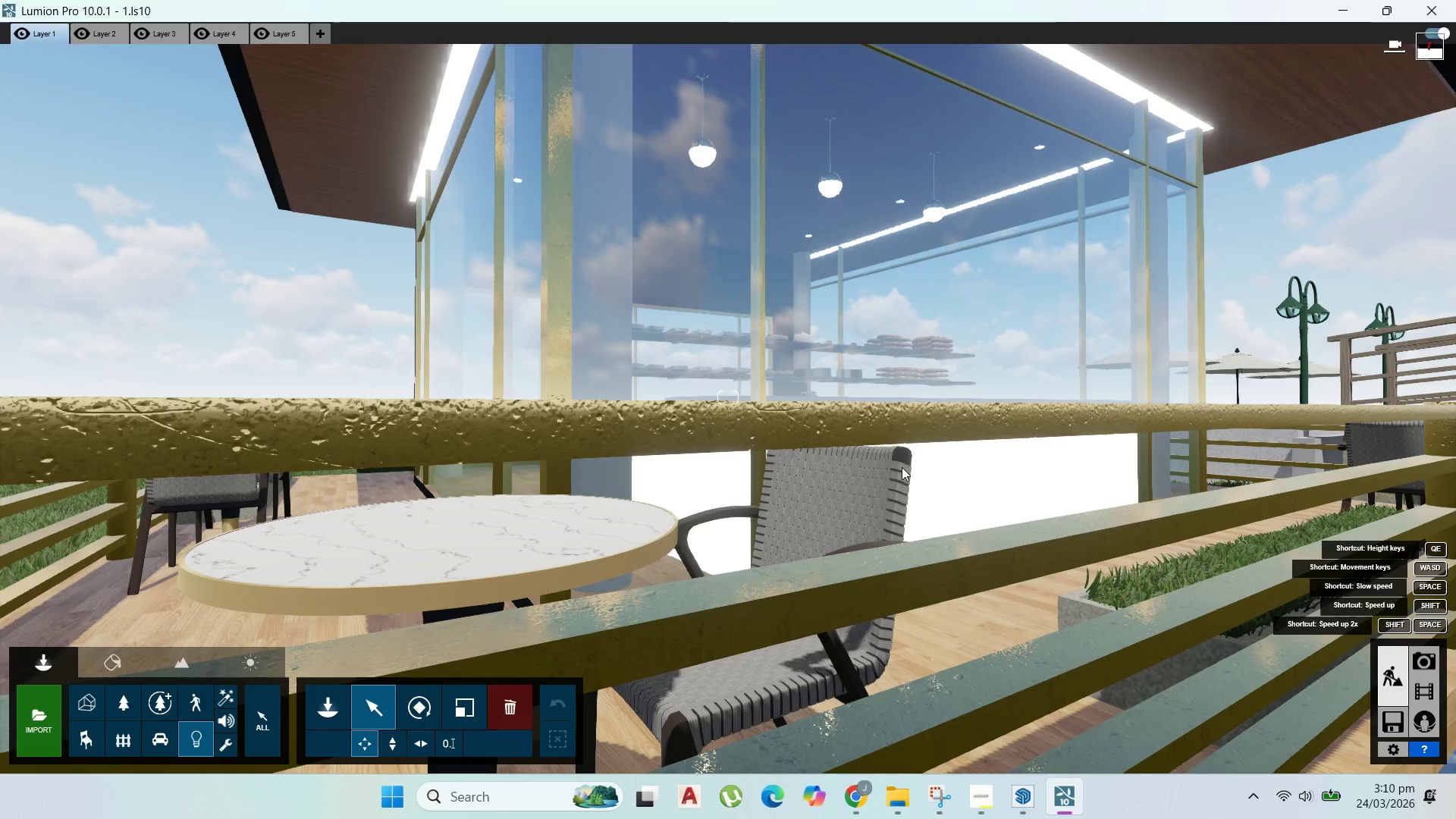 
scroll: coordinate [617, 344], scroll_direction: up, amount: 27.0
 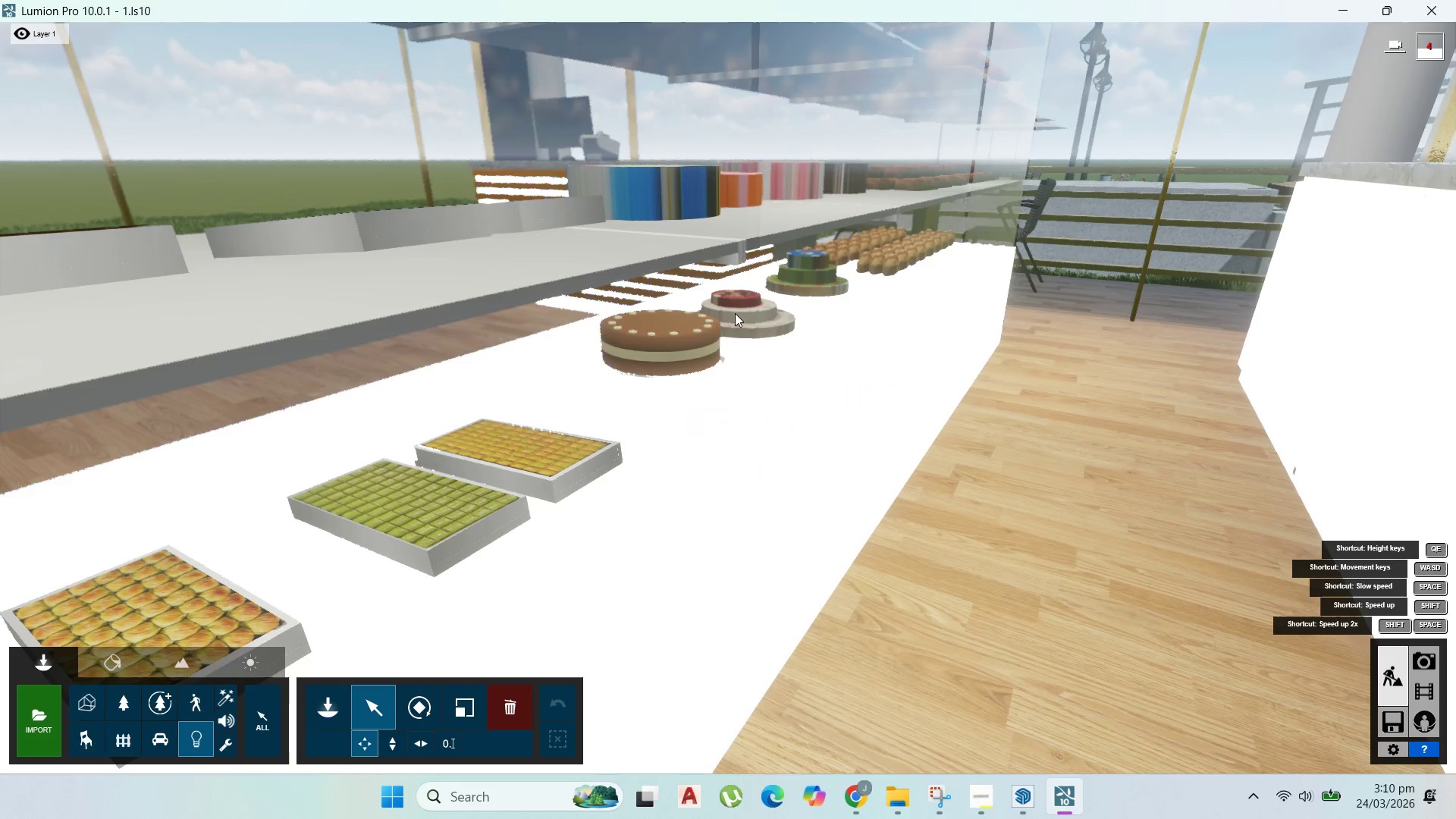 
wait(5.7)
 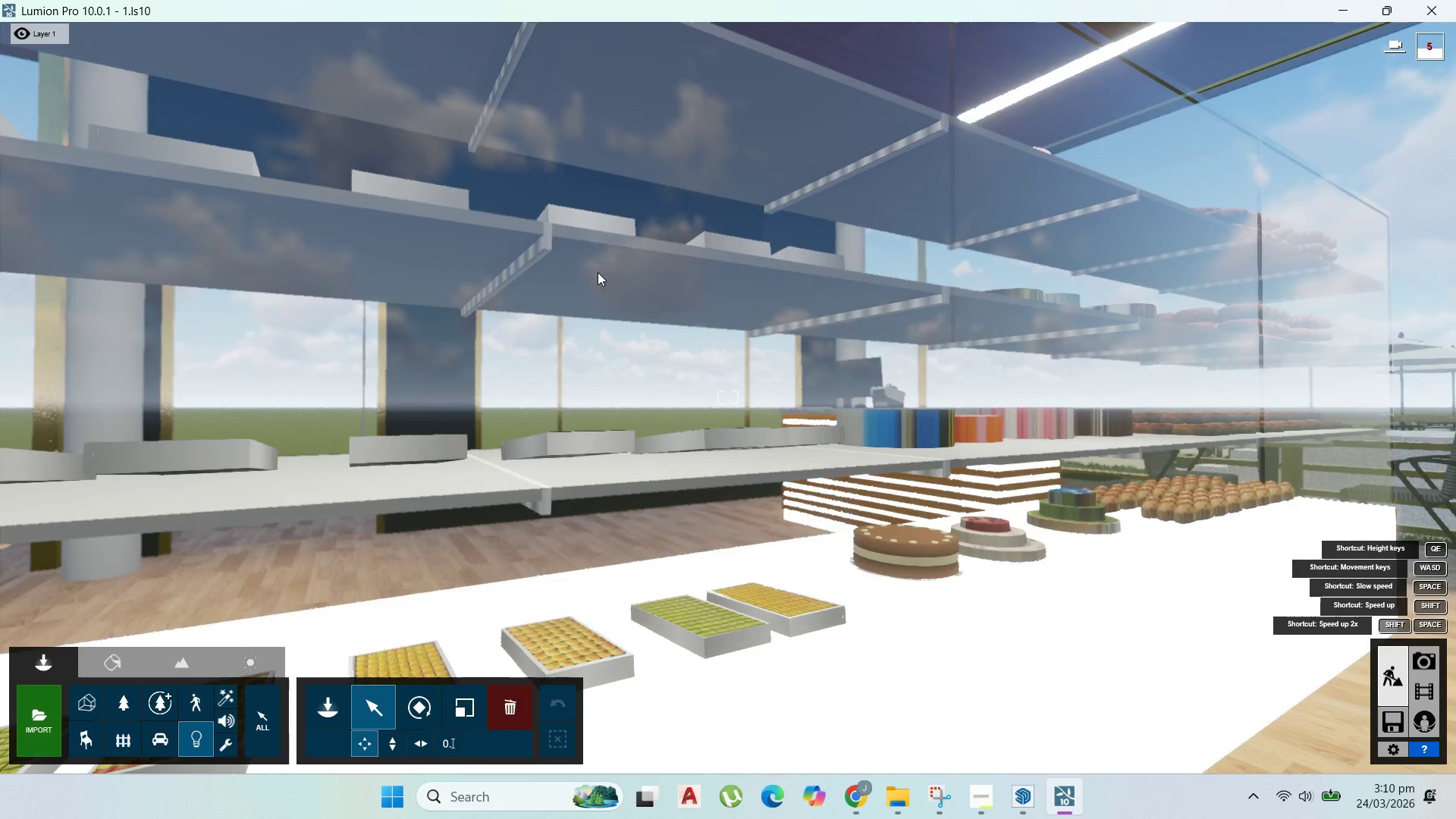 
left_click([95, 663])
 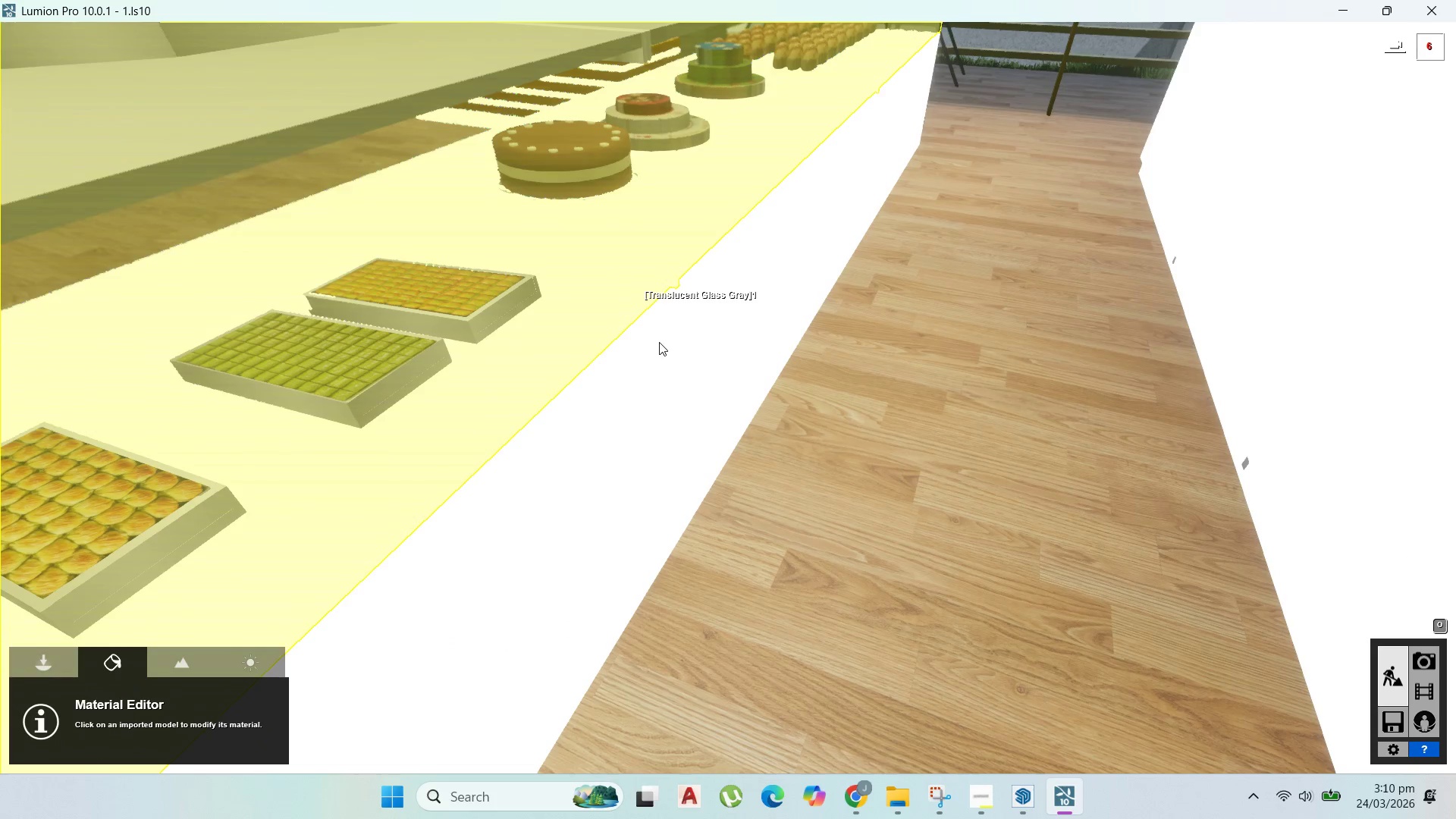 
left_click([659, 342])
 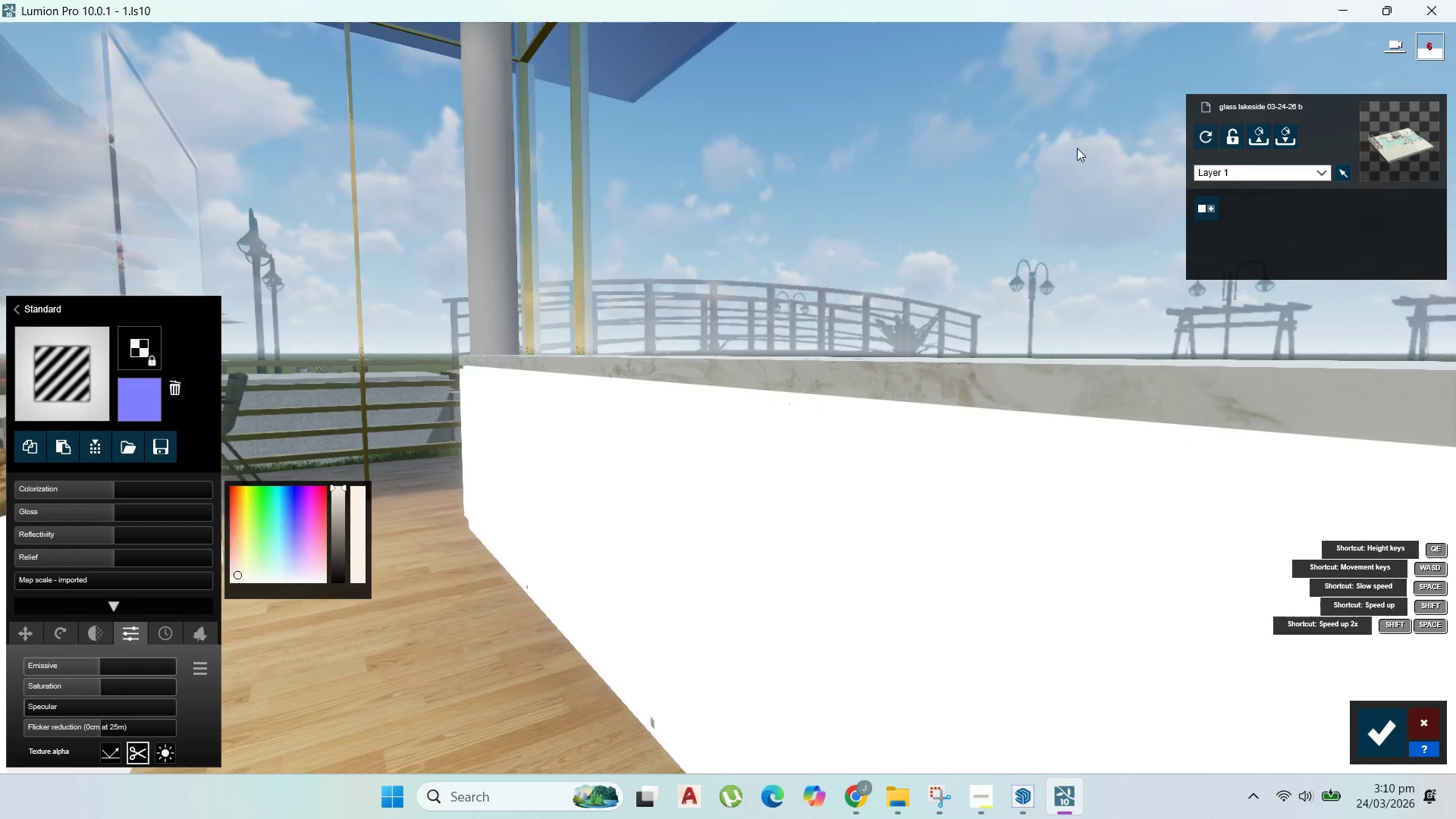 
wait(6.52)
 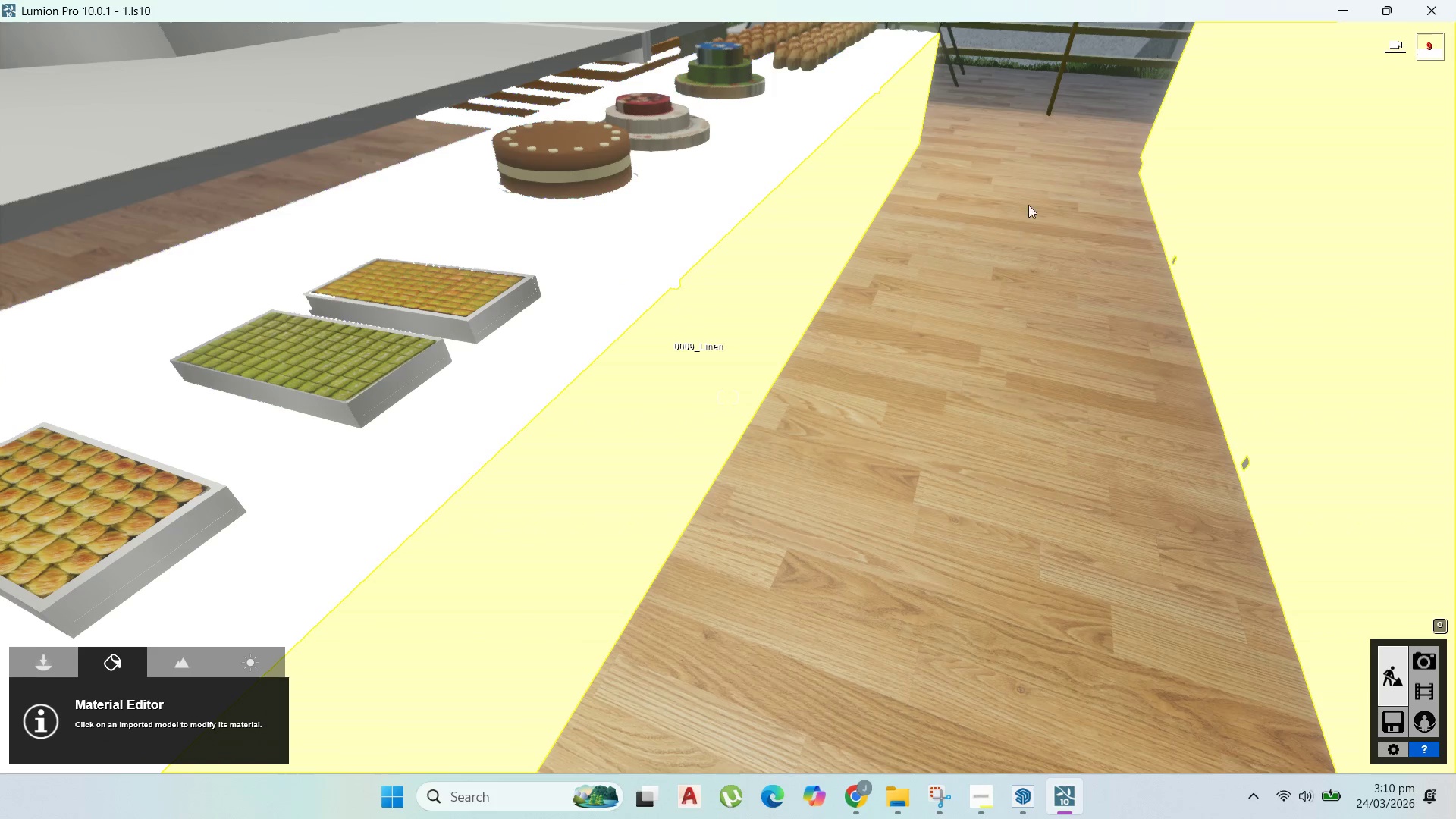 
left_click([911, 443])
 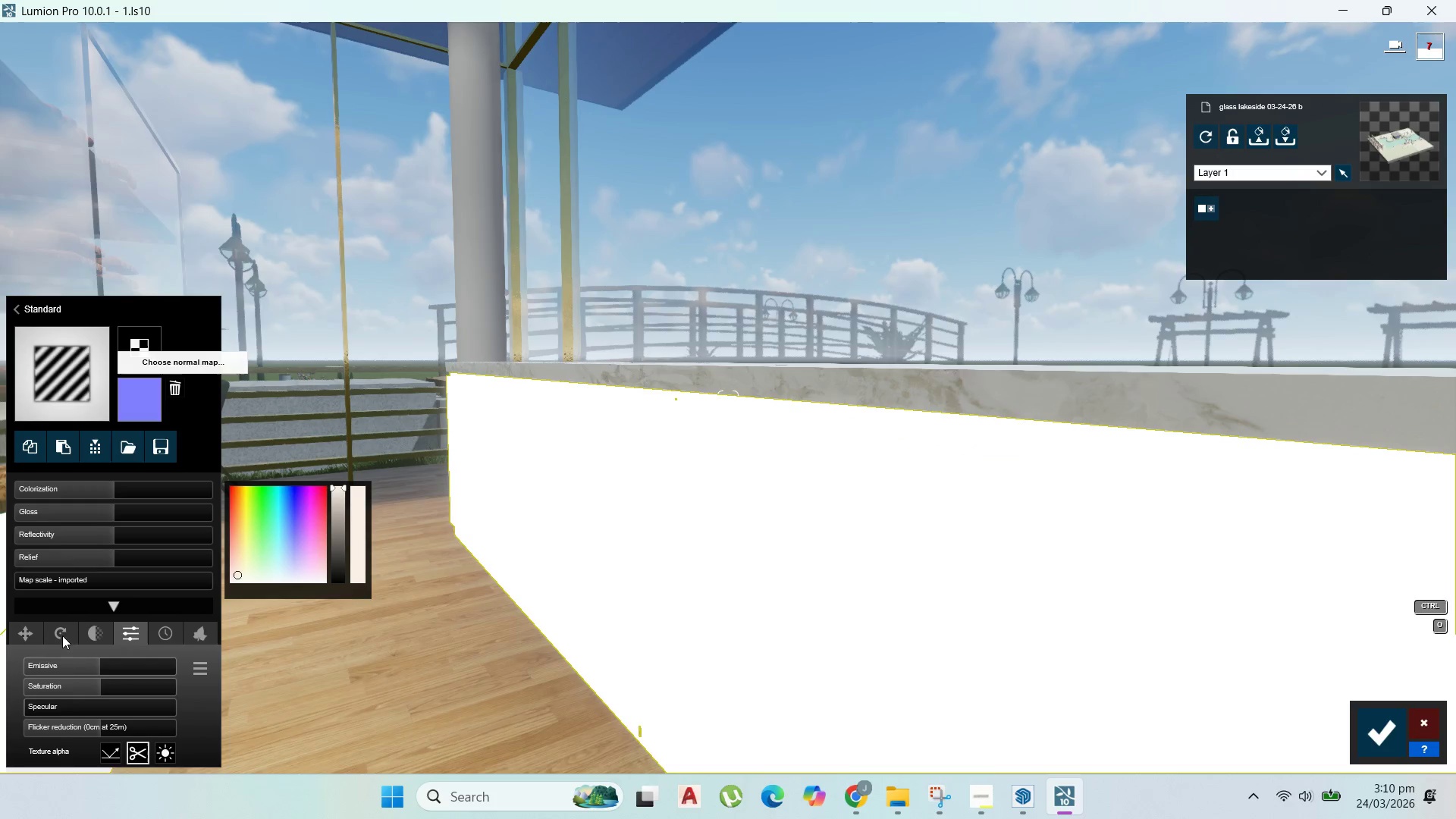 
left_click_drag(start_coordinate=[64, 669], to_coordinate=[0, 668])
 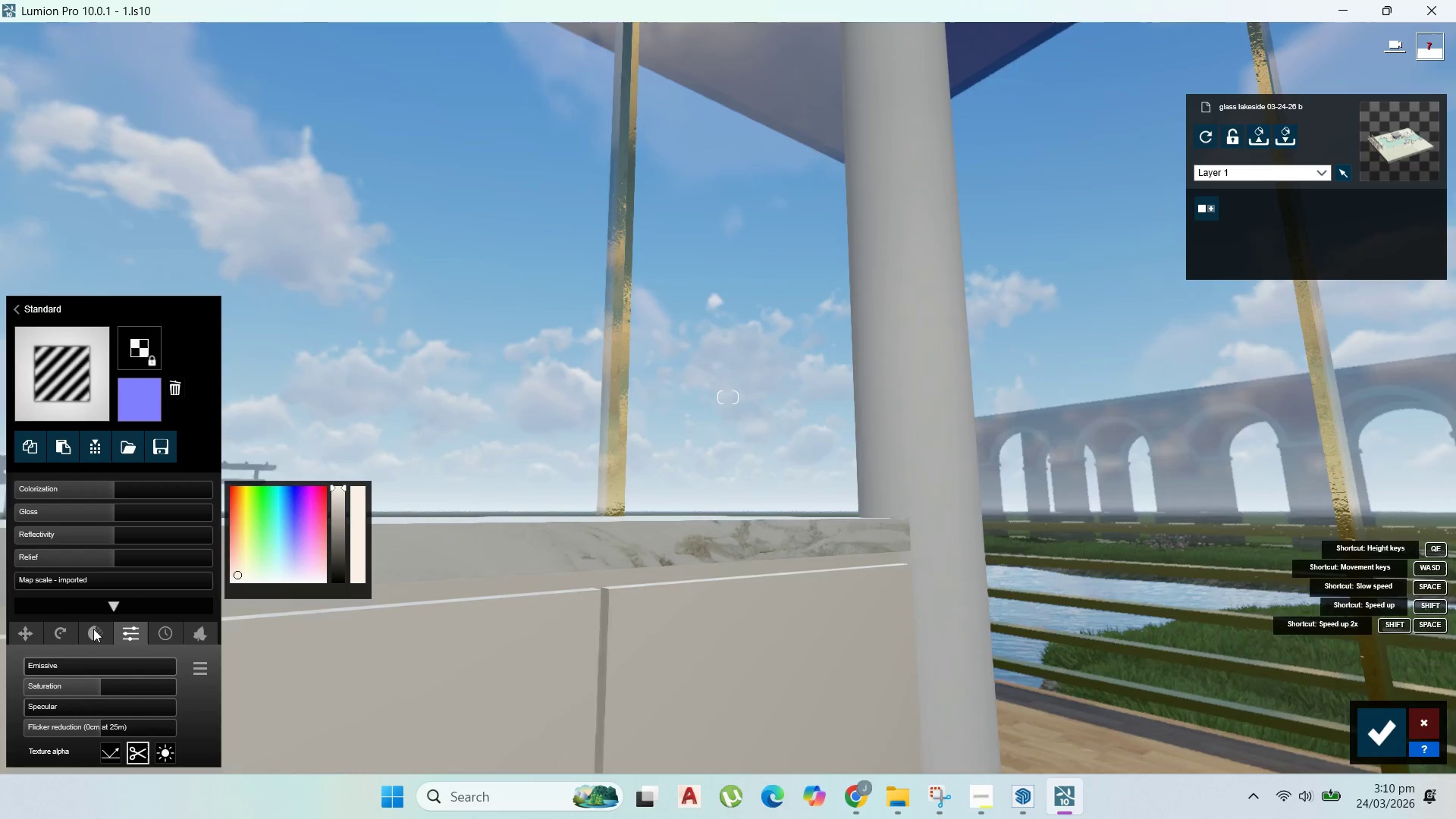 
scroll: coordinate [839, 463], scroll_direction: up, amount: 6.0
 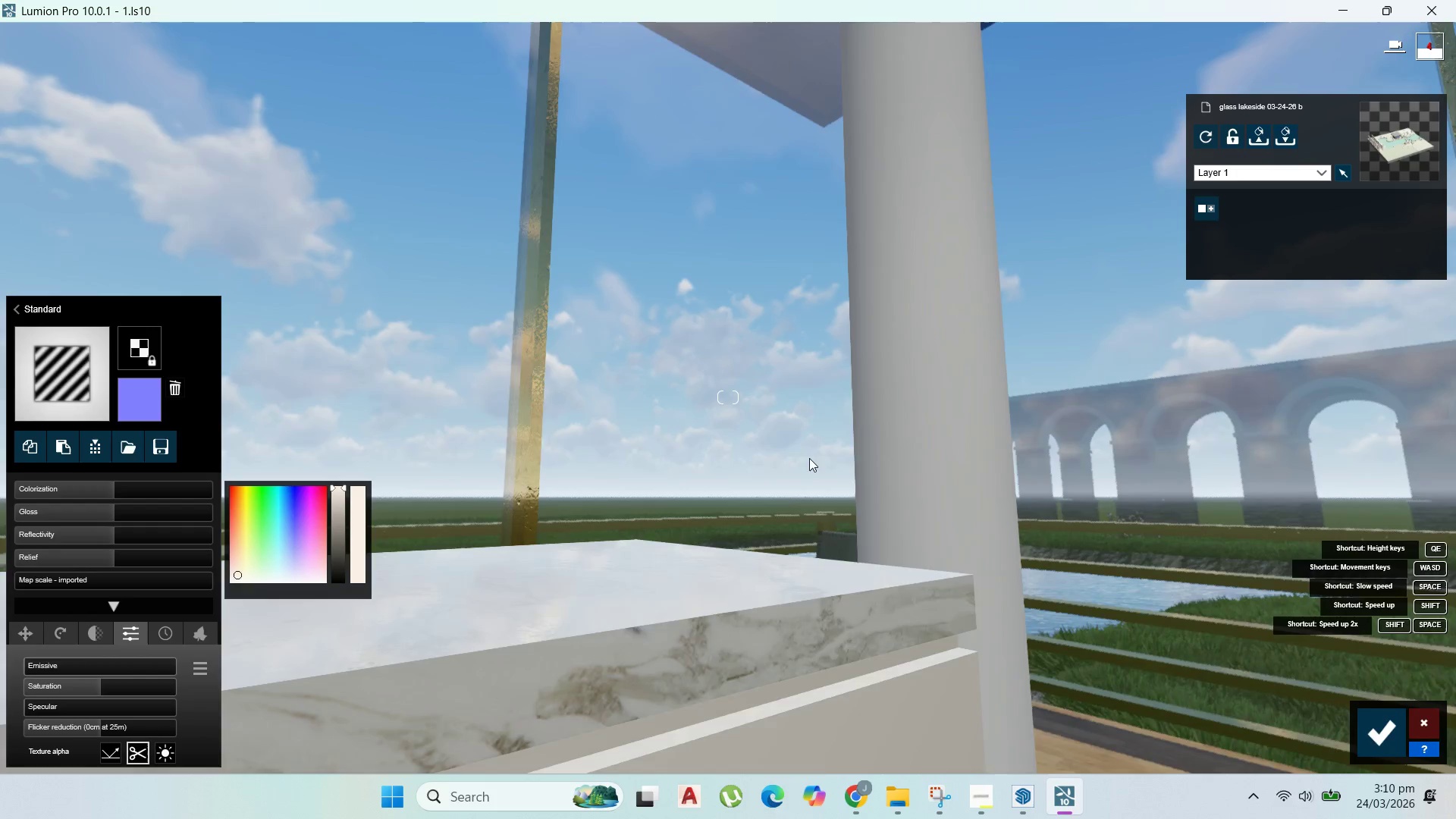 
scroll: coordinate [808, 391], scroll_direction: down, amount: 3.0
 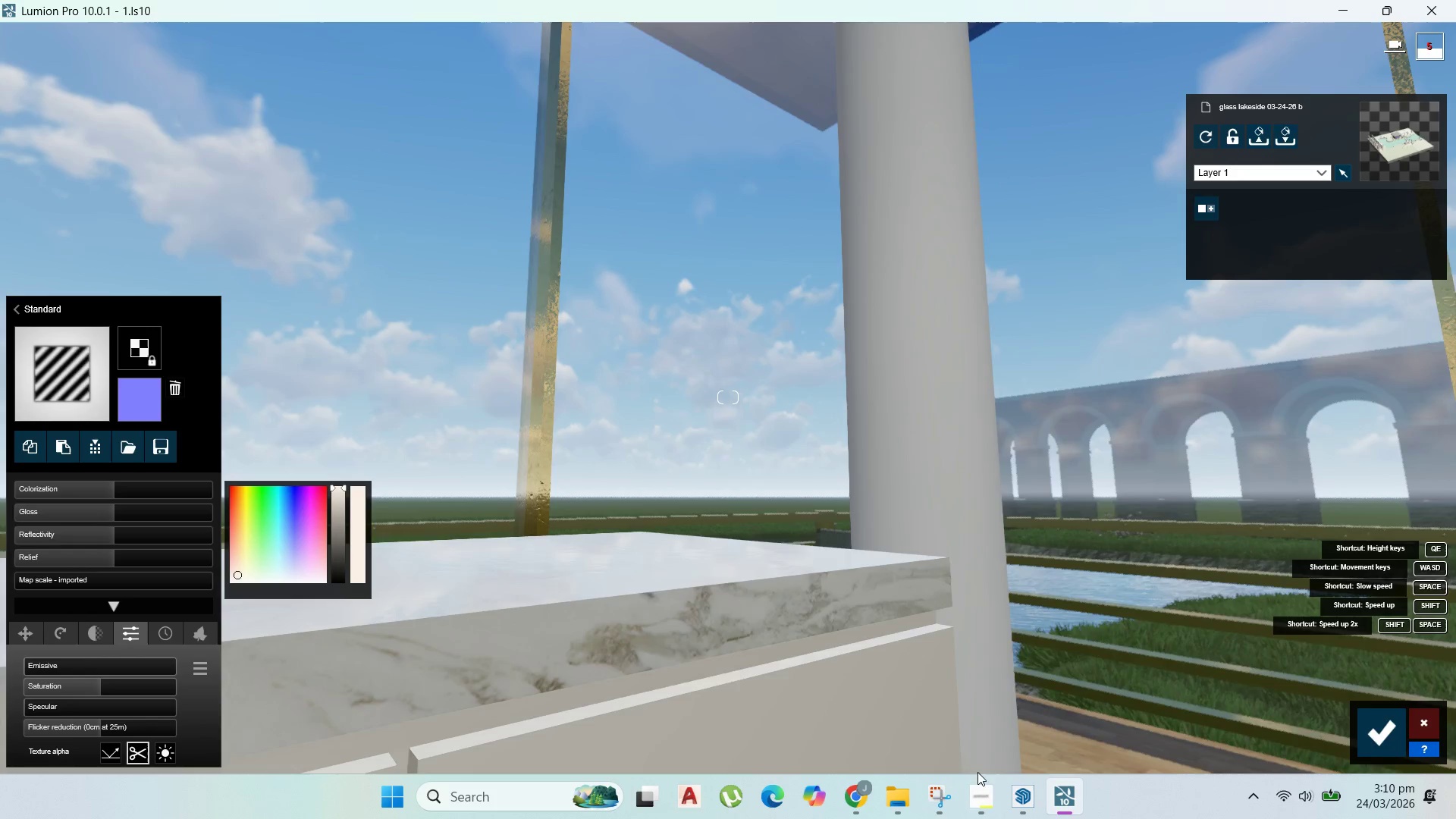 
left_click([1024, 796])
 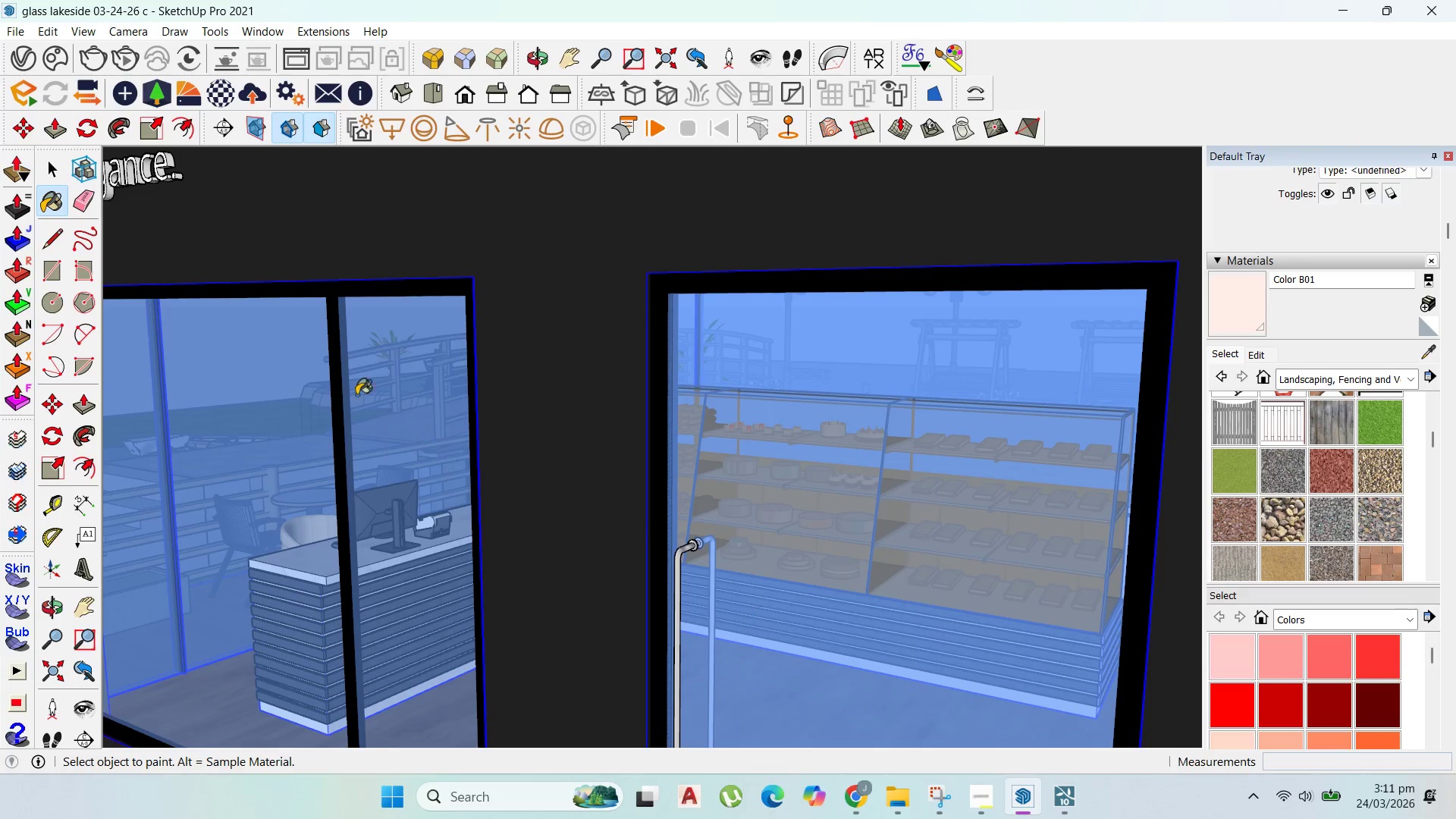 
scroll: coordinate [858, 276], scroll_direction: up, amount: 44.0
 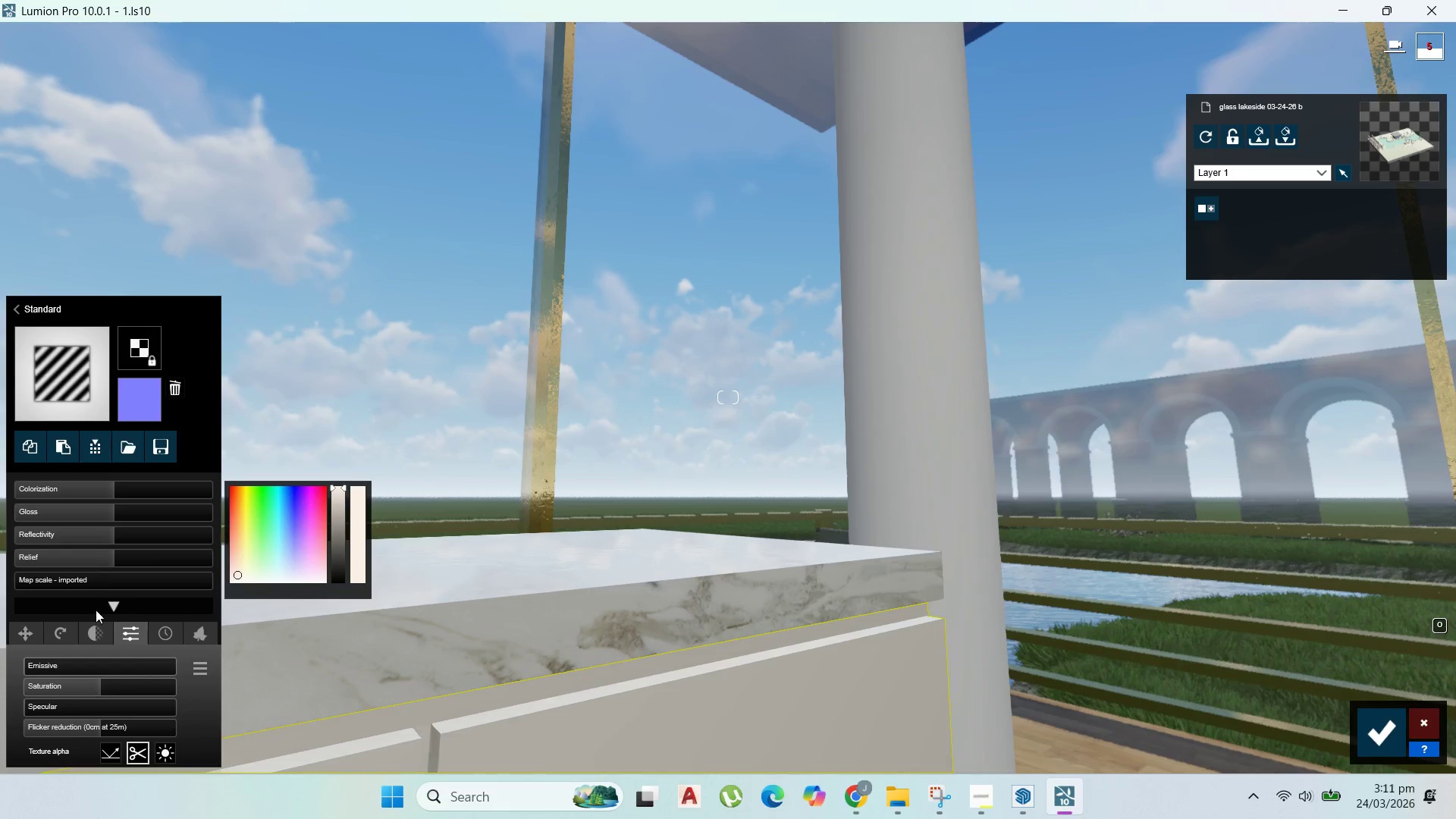 
left_click_drag(start_coordinate=[84, 668], to_coordinate=[138, 669])
 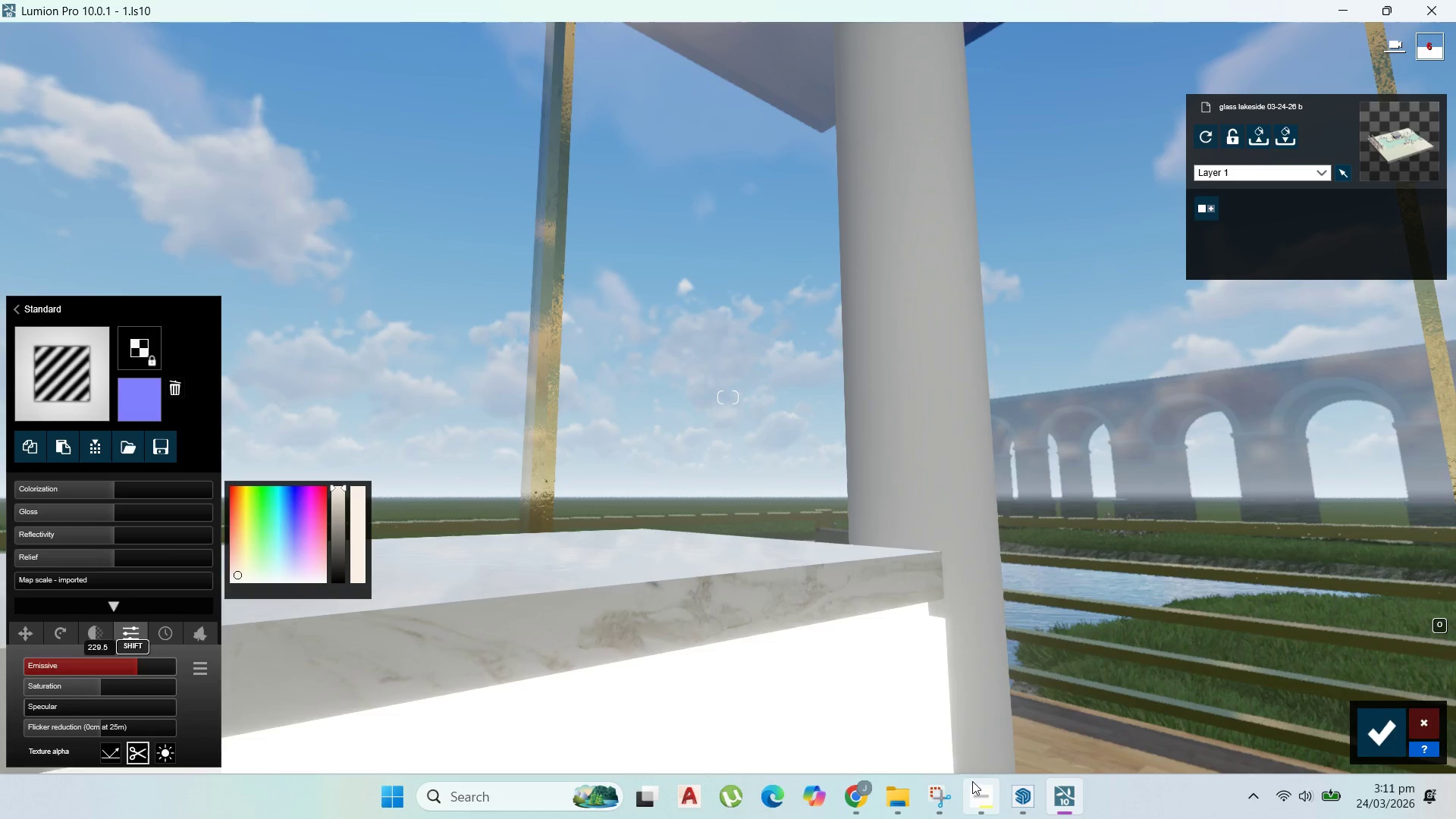 
left_click([1016, 795])
 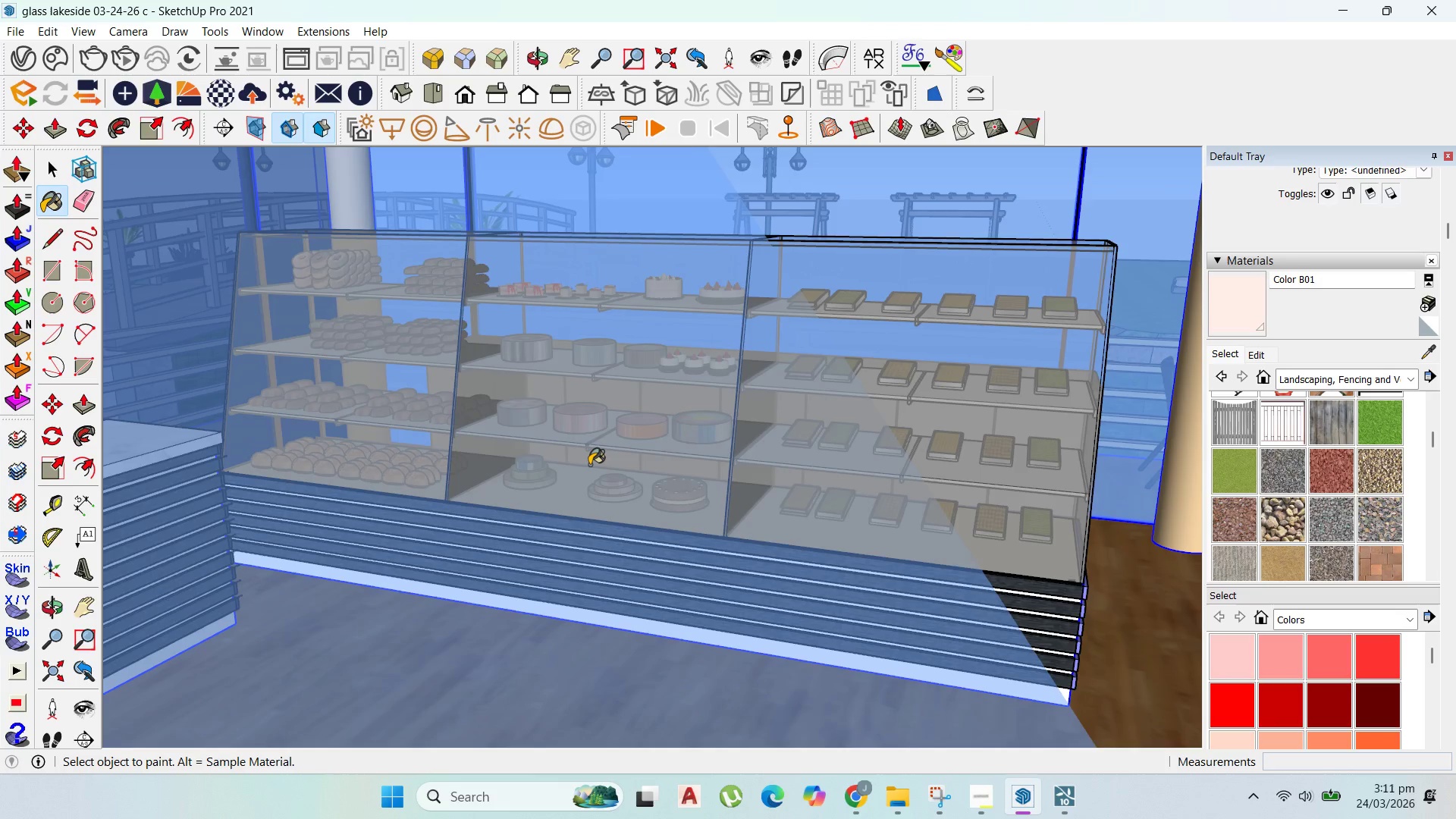 
scroll: coordinate [576, 461], scroll_direction: up, amount: 6.0
 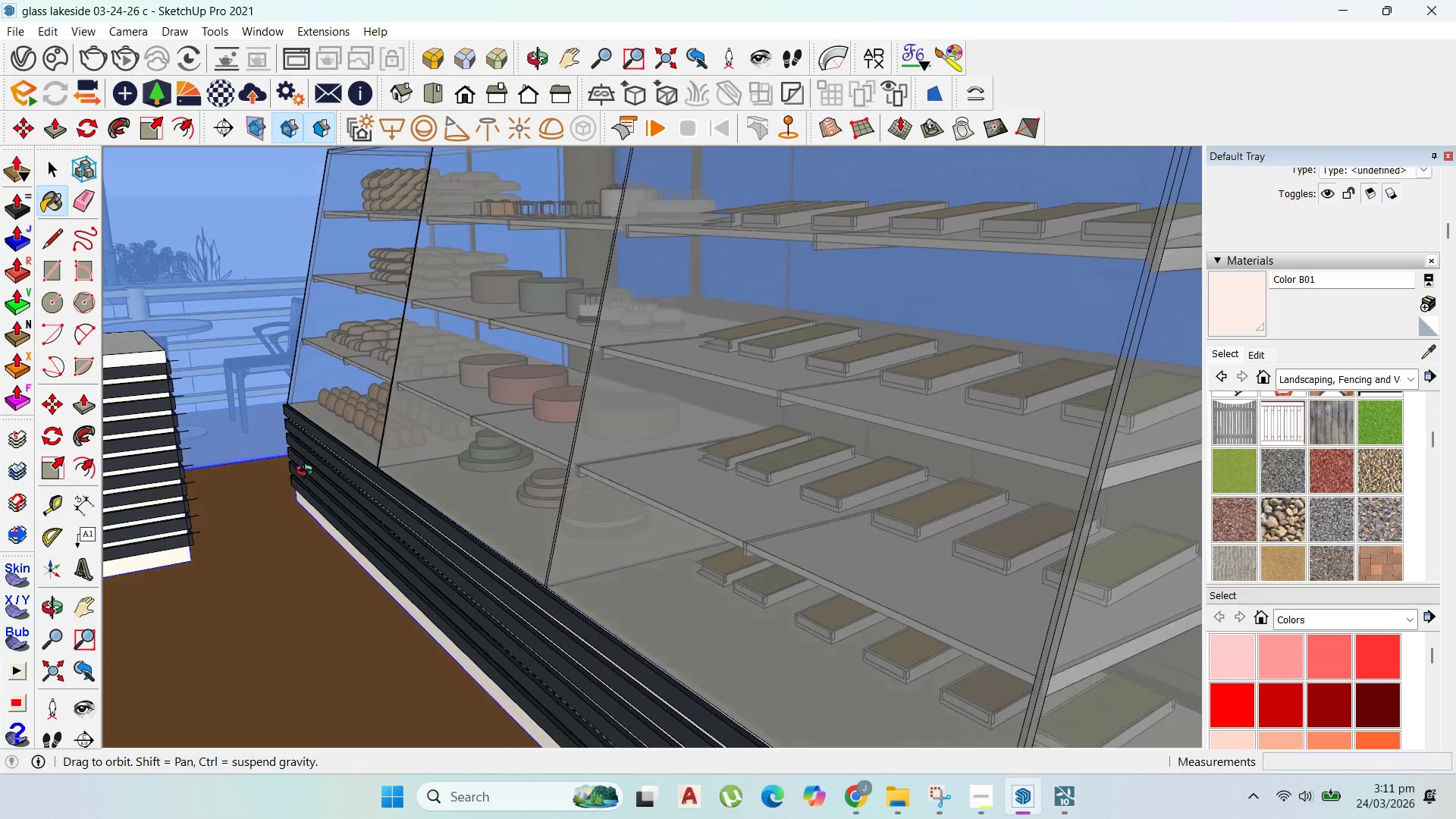 
scroll: coordinate [532, 487], scroll_direction: down, amount: 2.0
 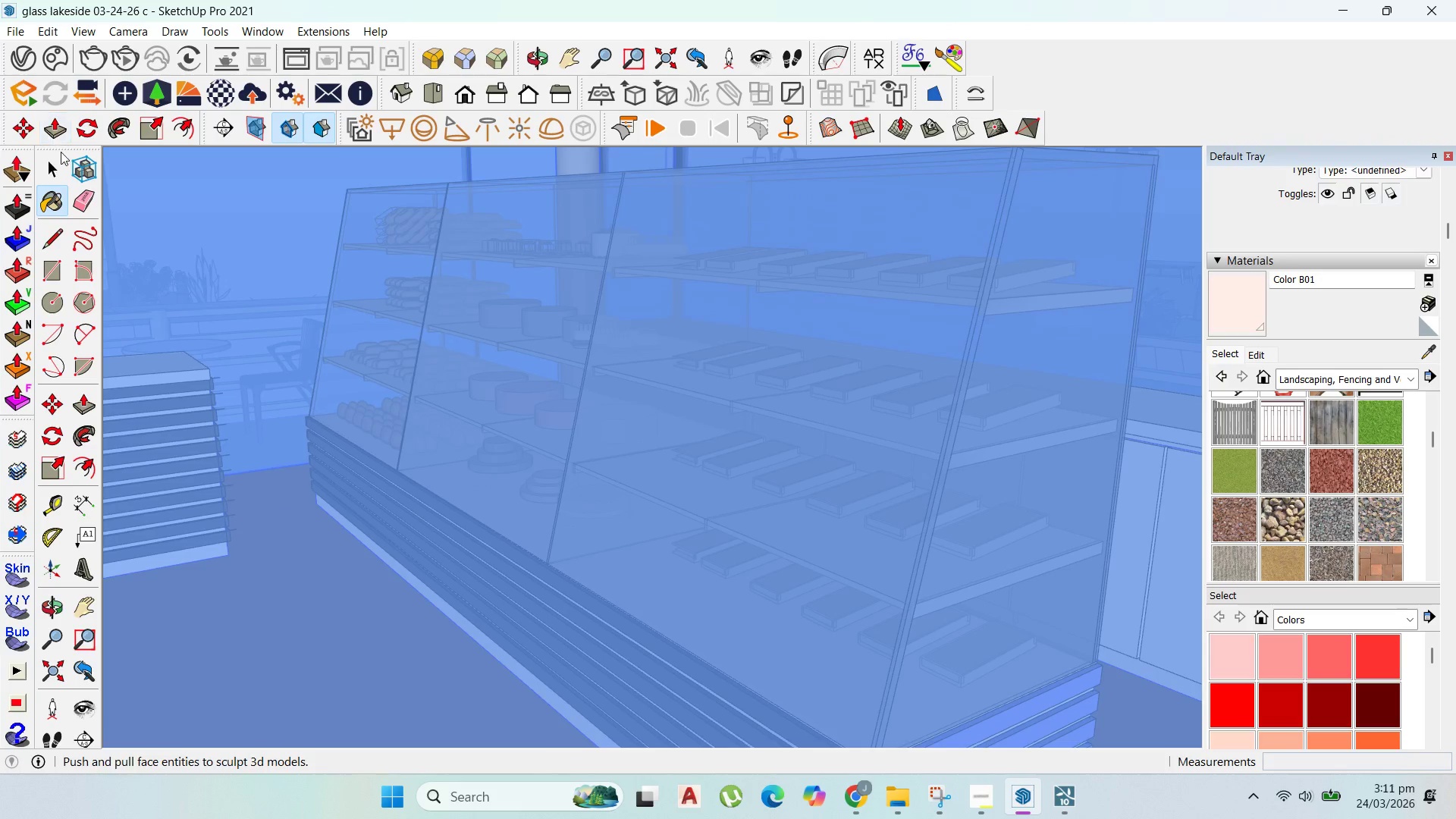 
left_click([57, 168])
 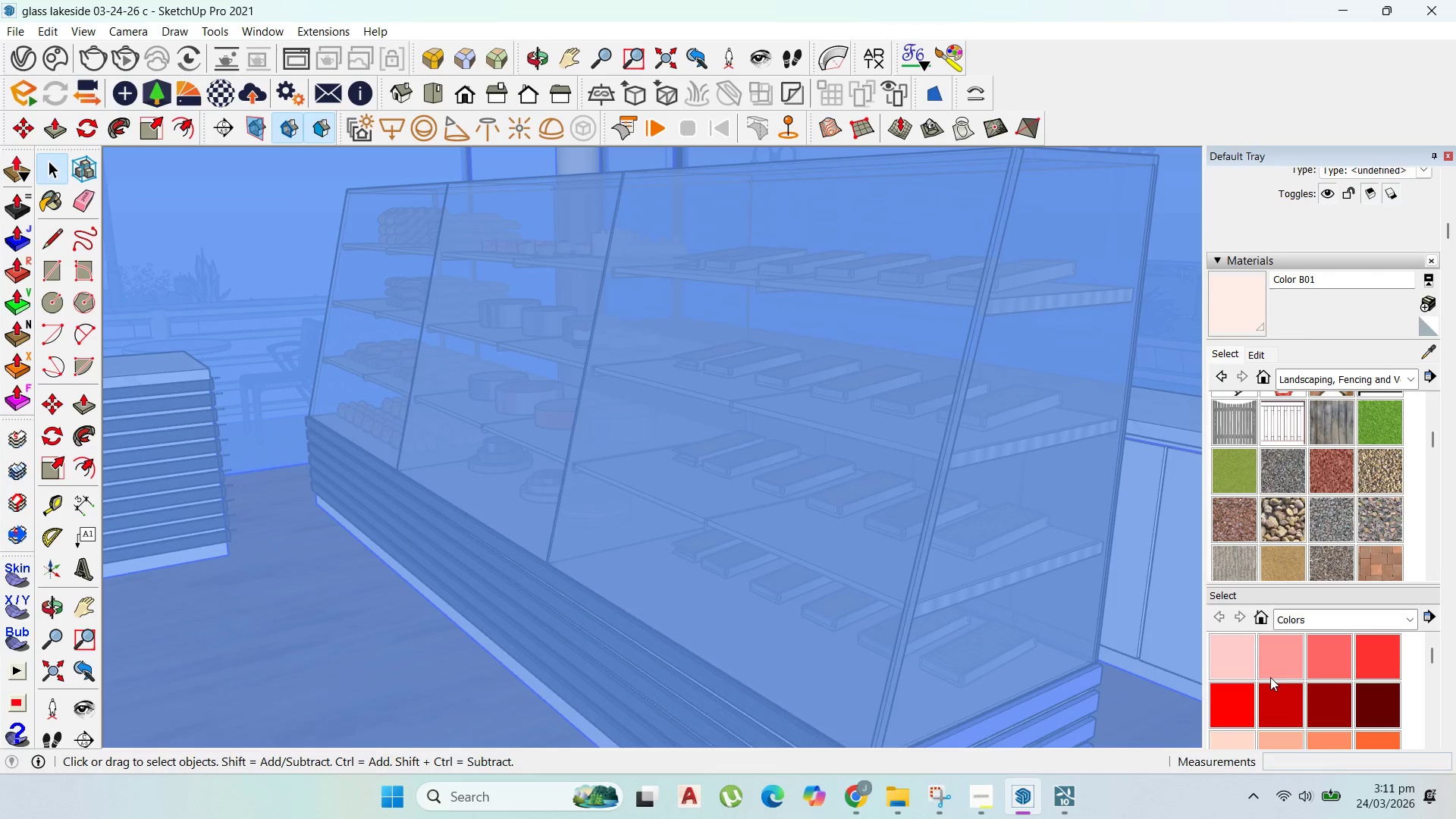 
scroll: coordinate [1292, 680], scroll_direction: down, amount: 13.0
 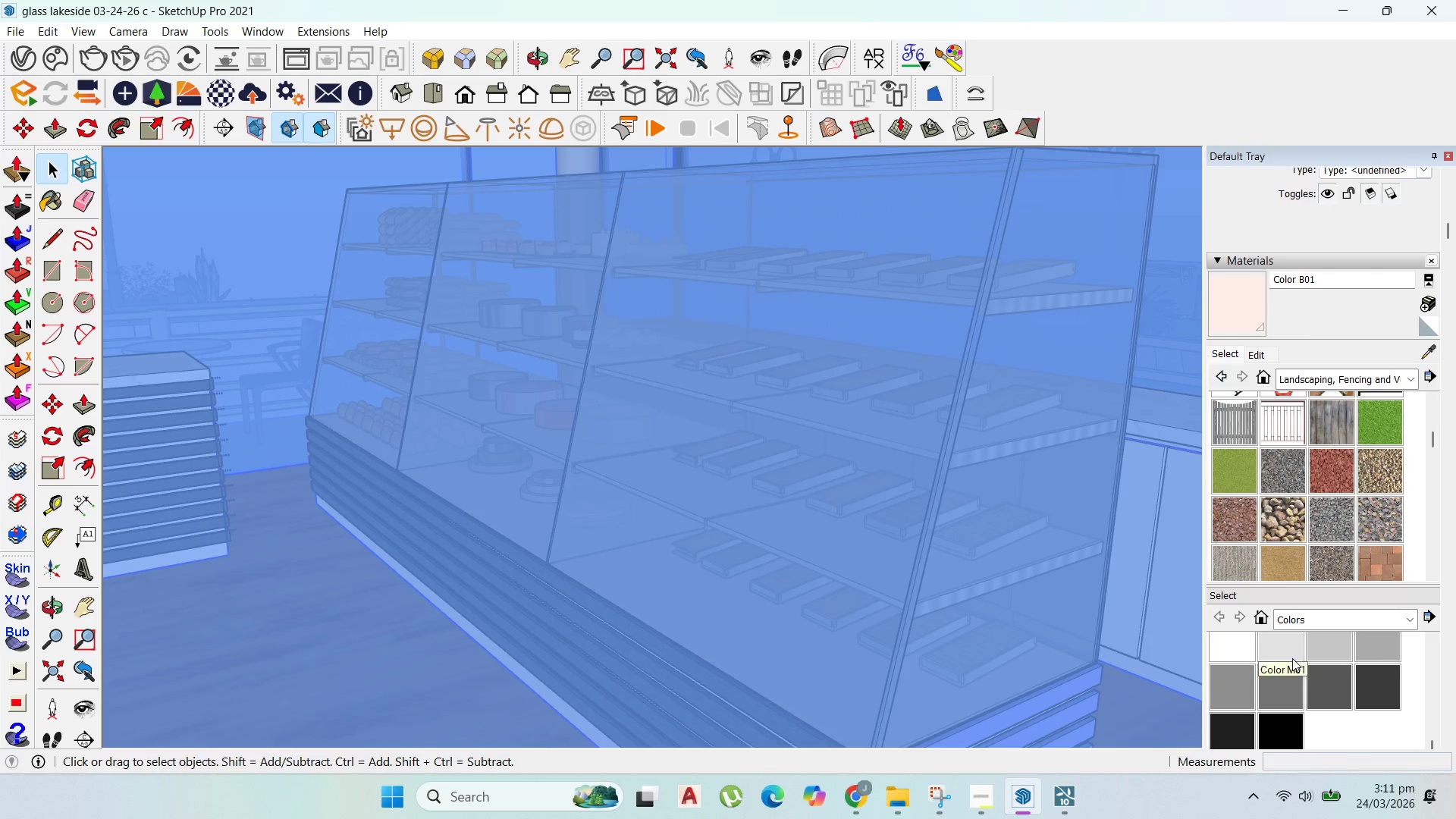 
left_click([1292, 657])
 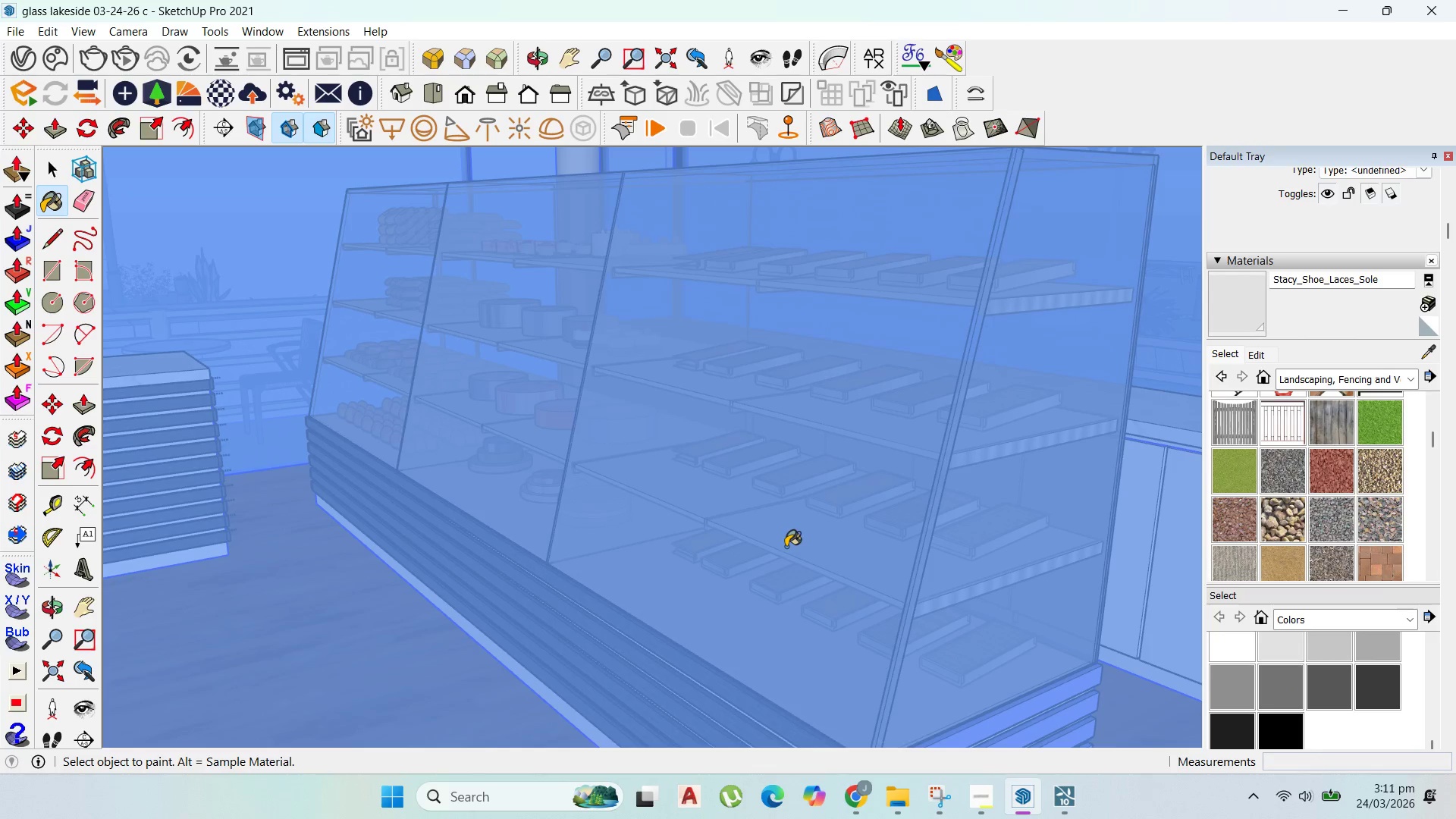 
scroll: coordinate [372, 403], scroll_direction: up, amount: 2.0
 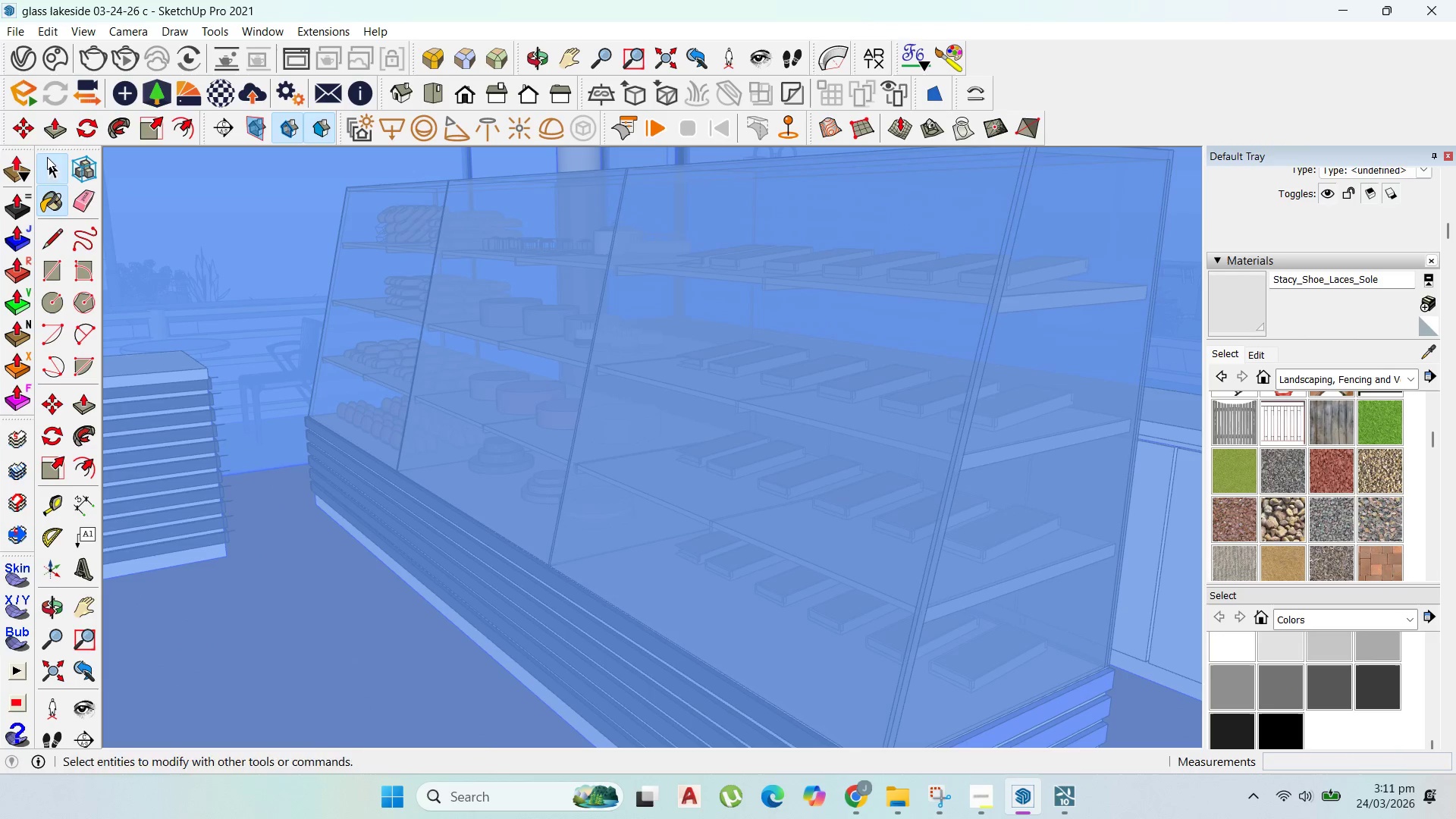 
double_click([189, 645])
 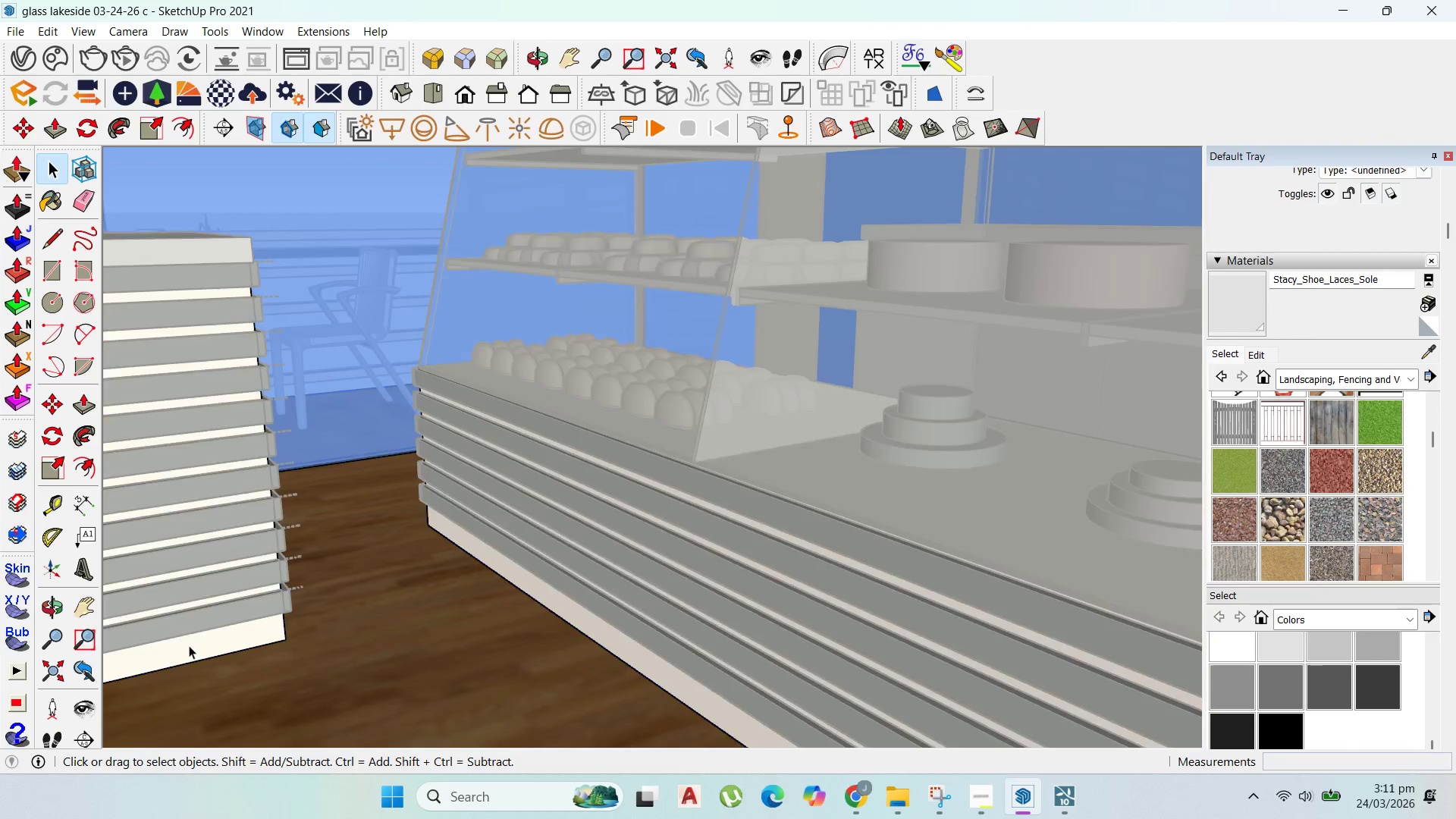 
scroll: coordinate [188, 650], scroll_direction: up, amount: 39.0
 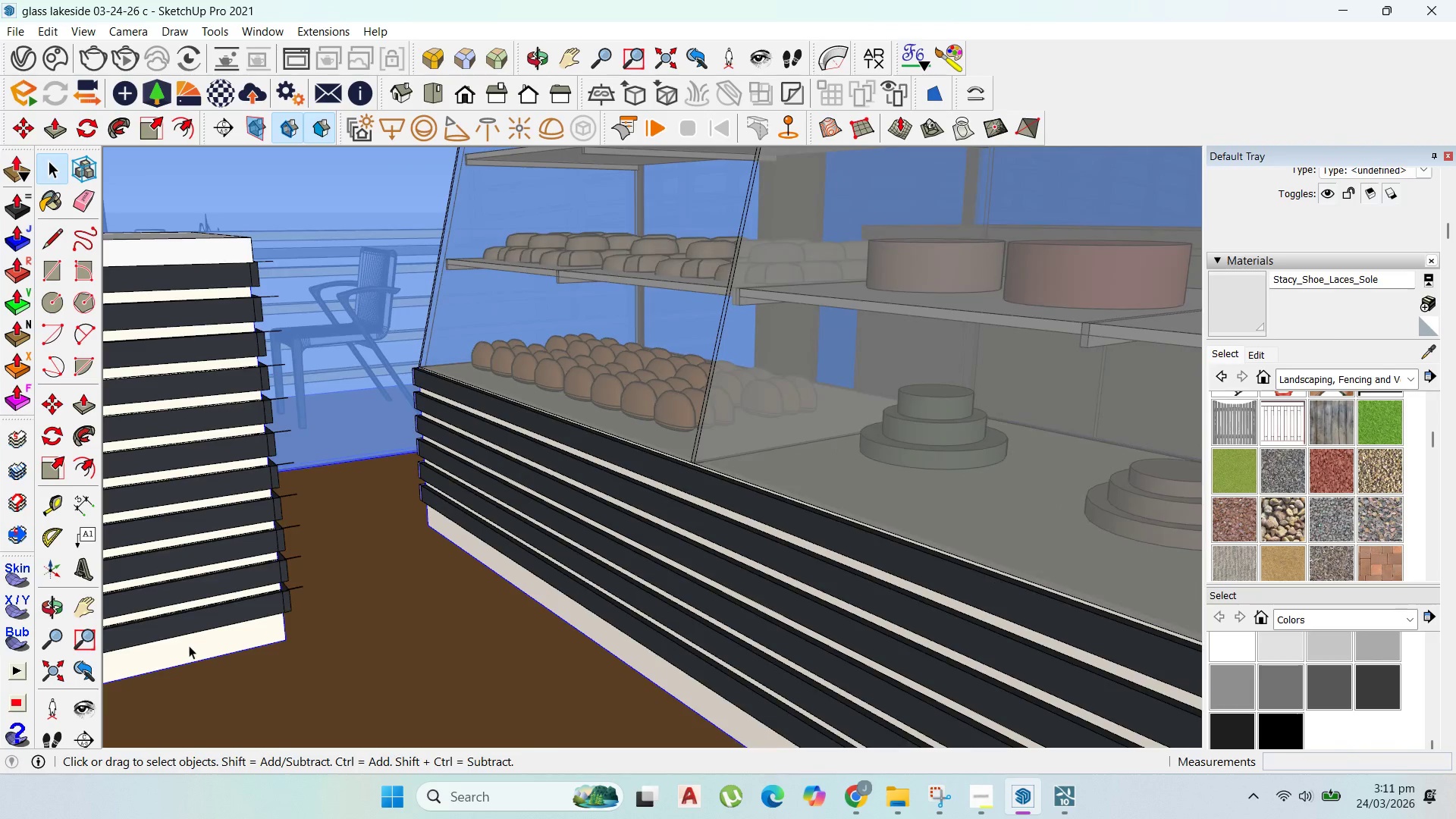 
triple_click([189, 645])
 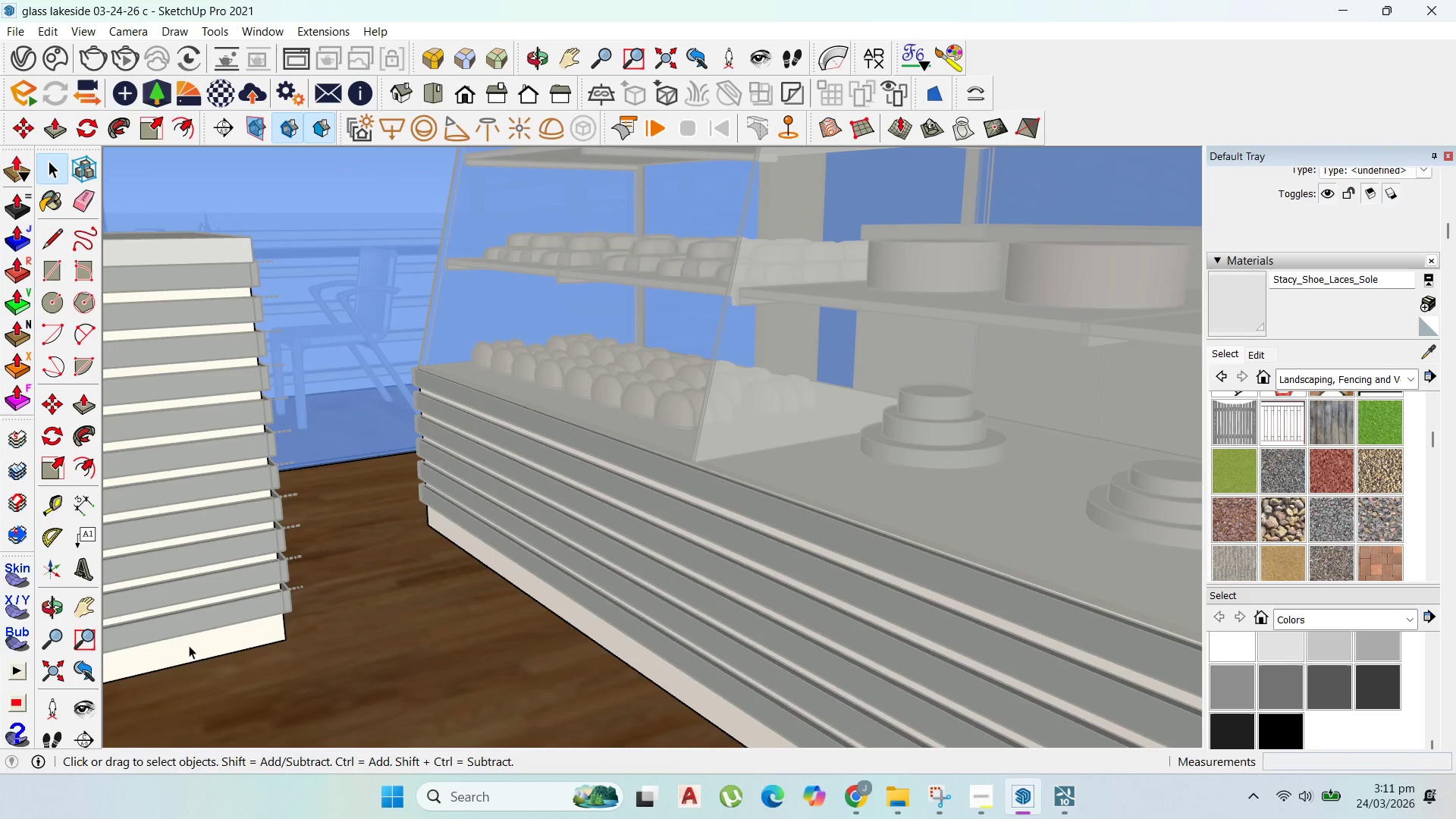 
triple_click([189, 645])
 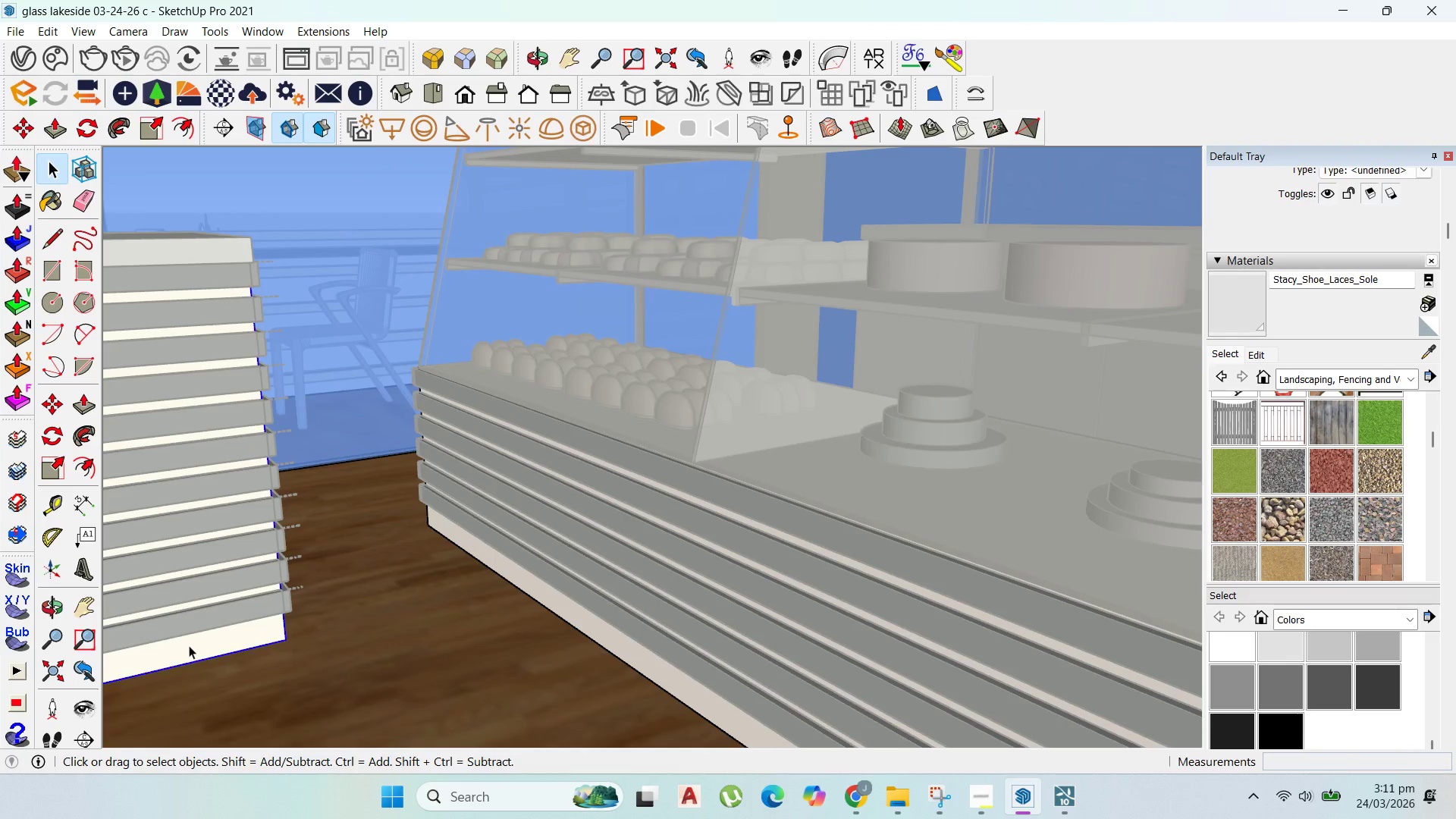 
triple_click([189, 645])
 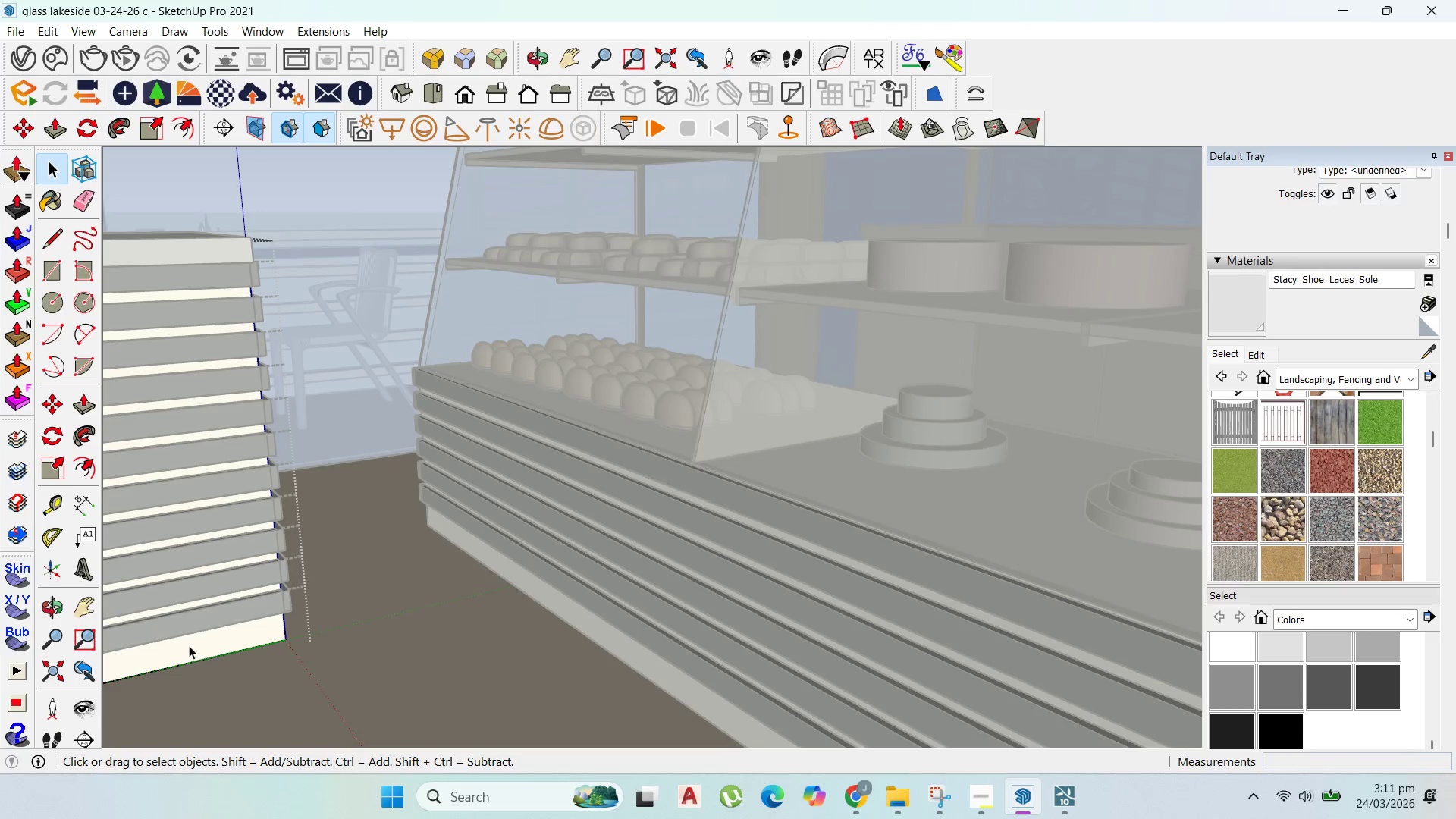 
triple_click([189, 645])
 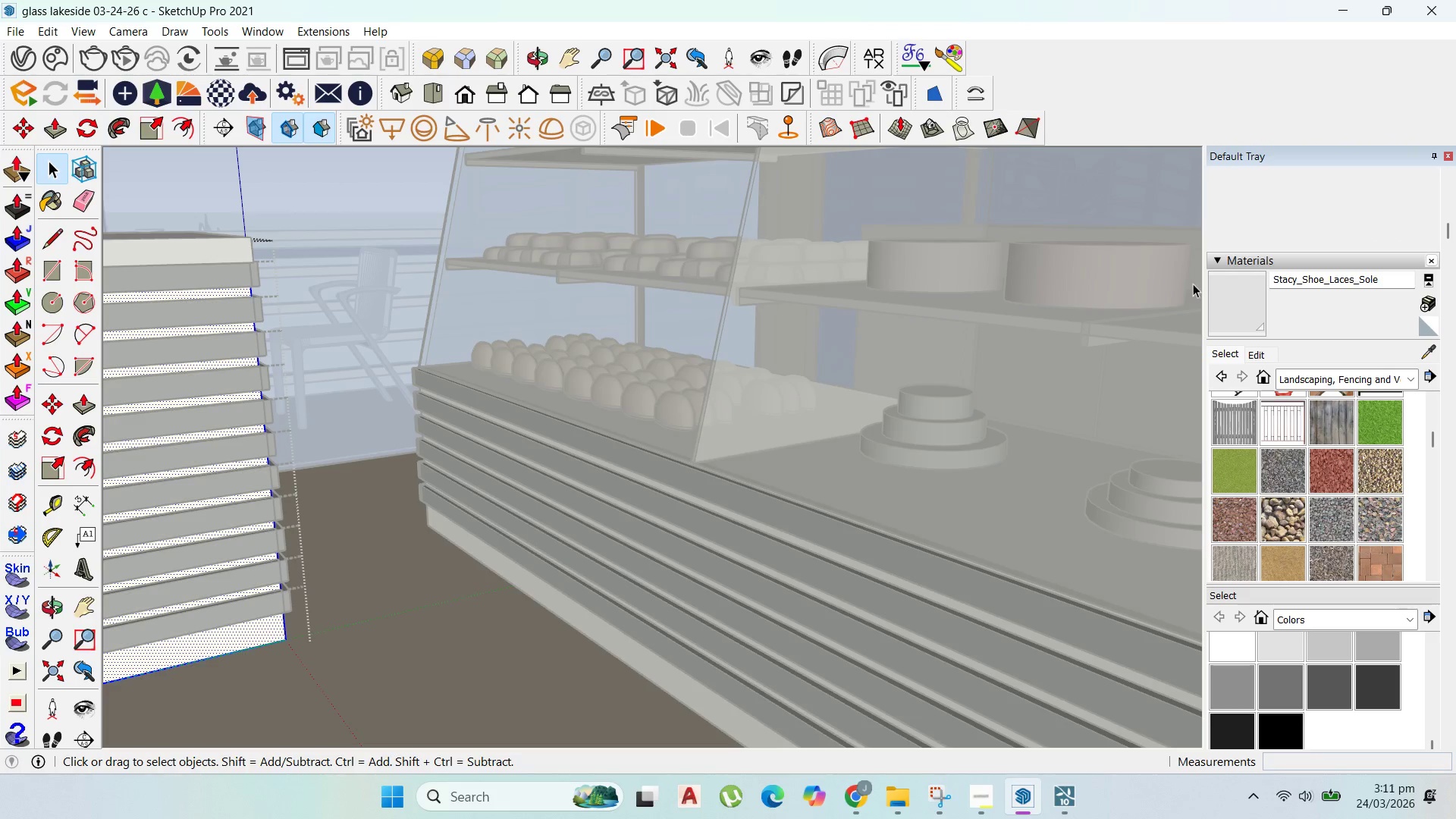 
left_click([1213, 284])
 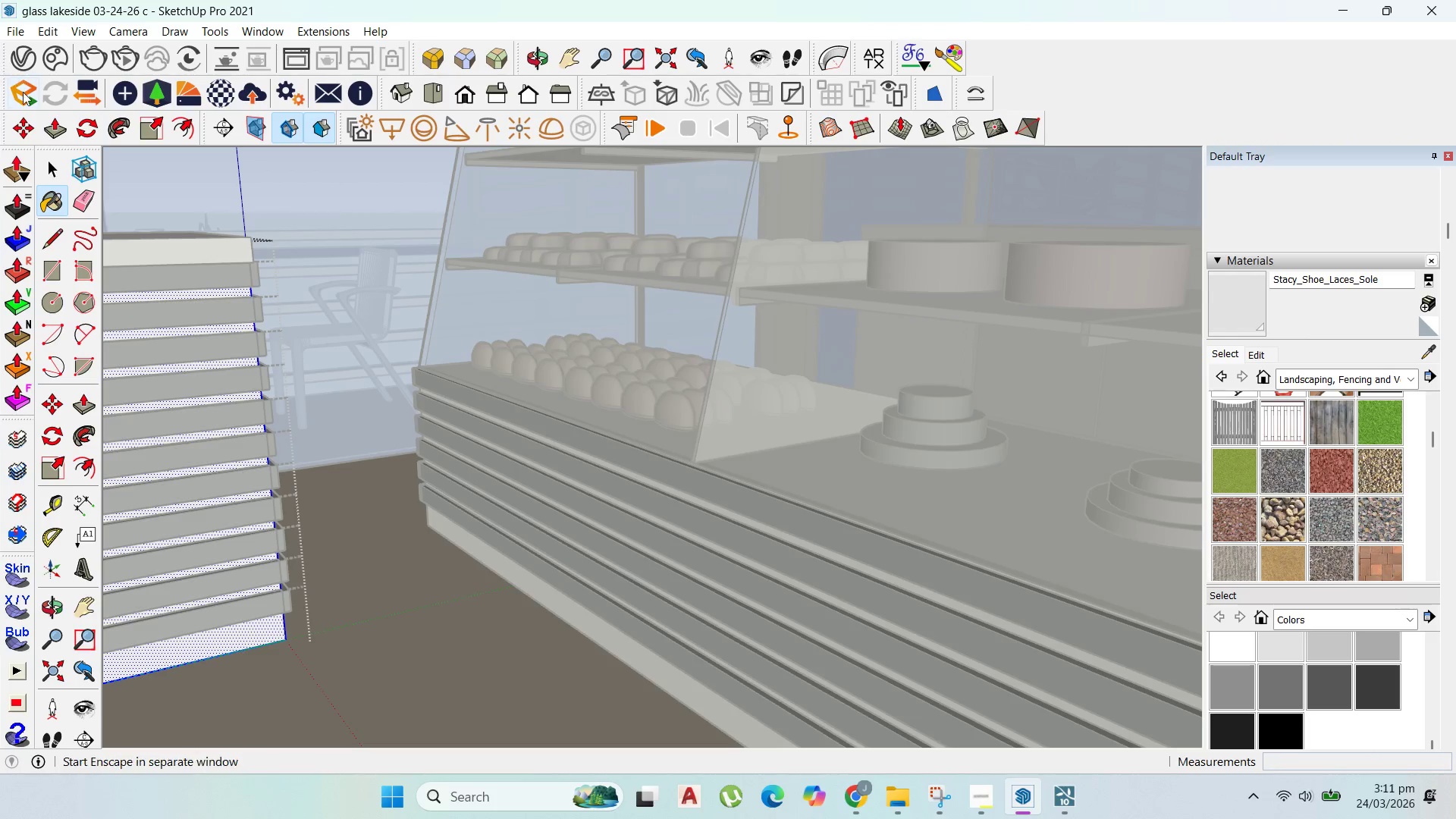 
left_click([47, 178])
 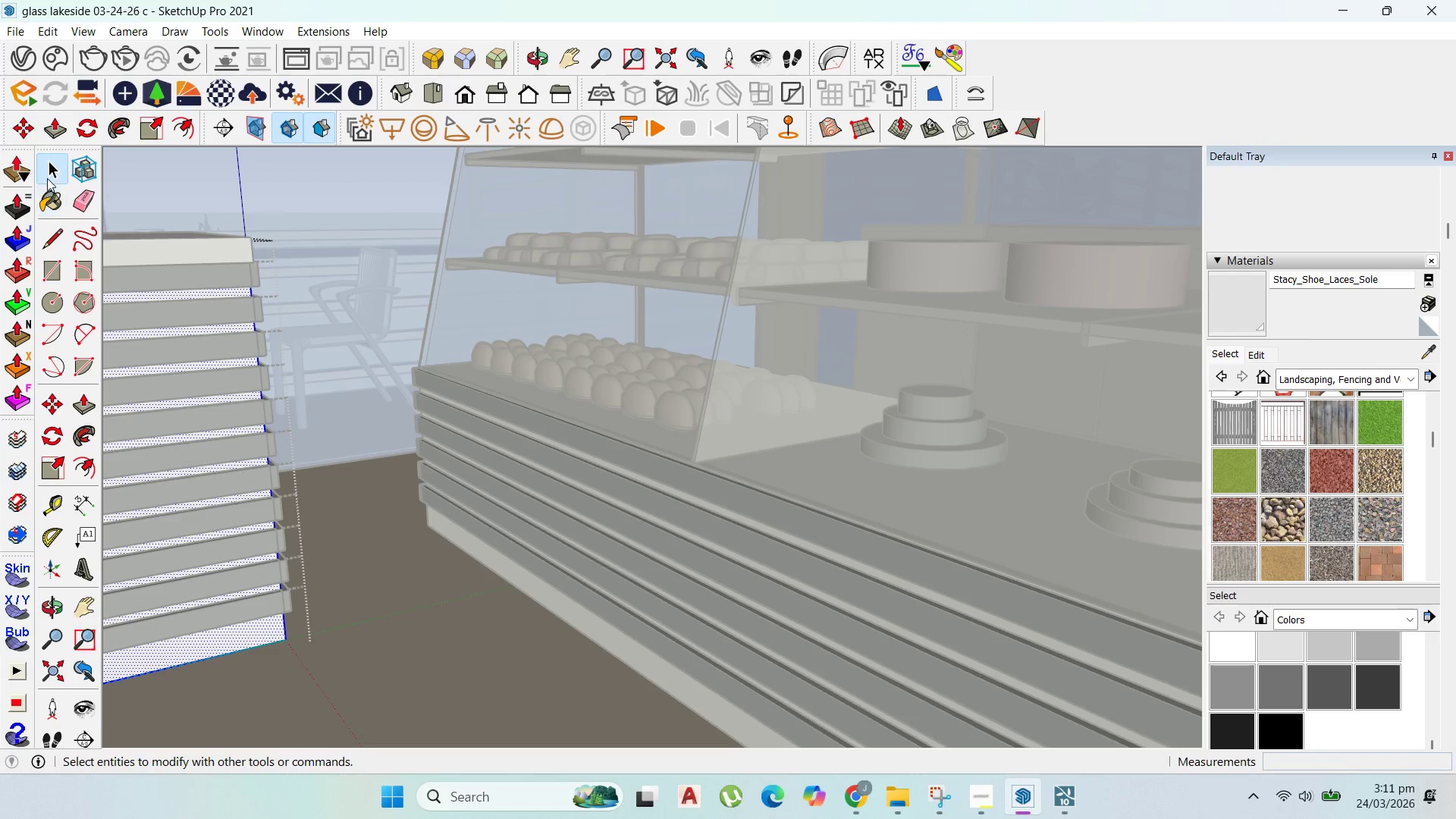 
key(Escape)
 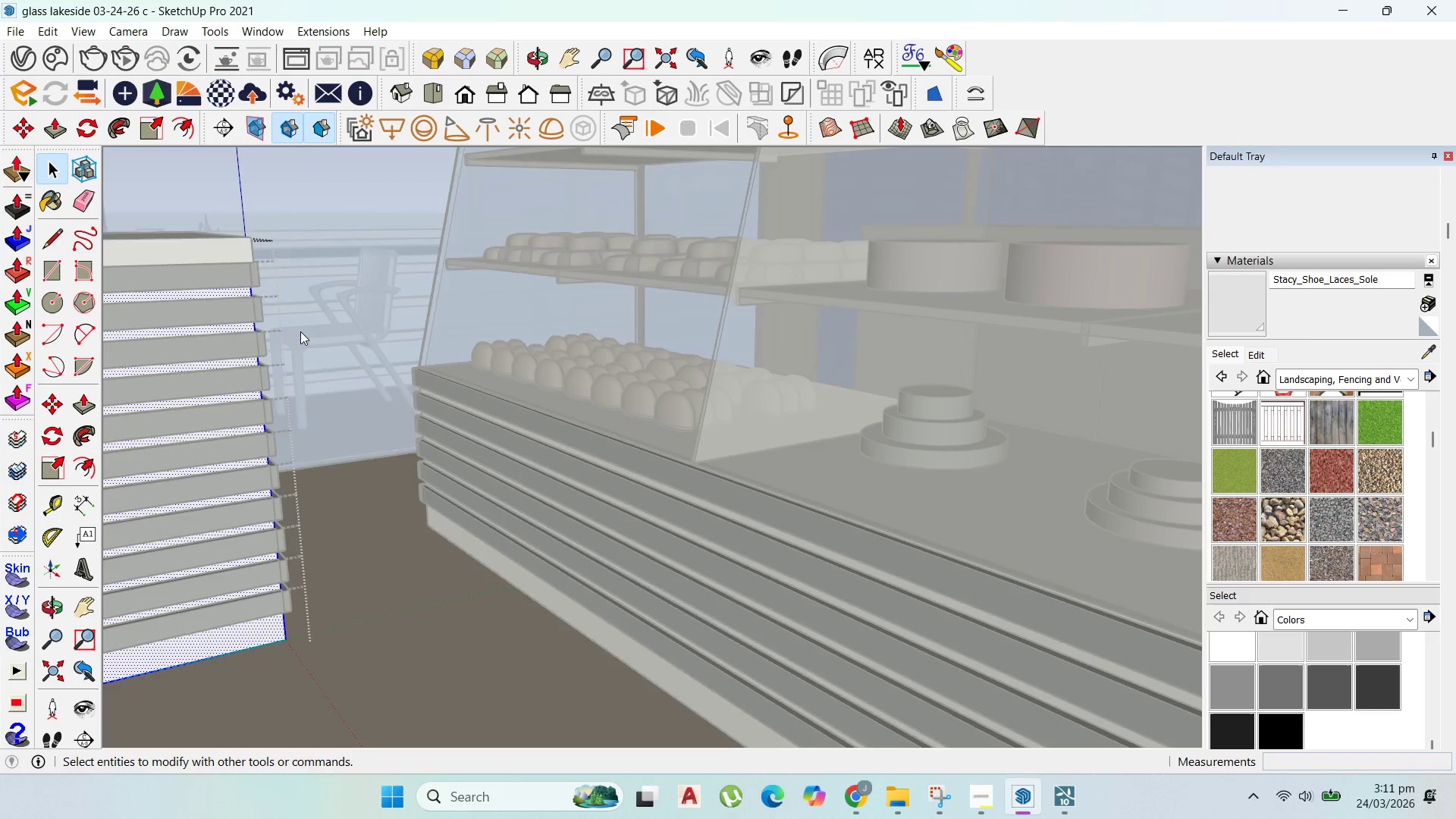 
key(Escape)
 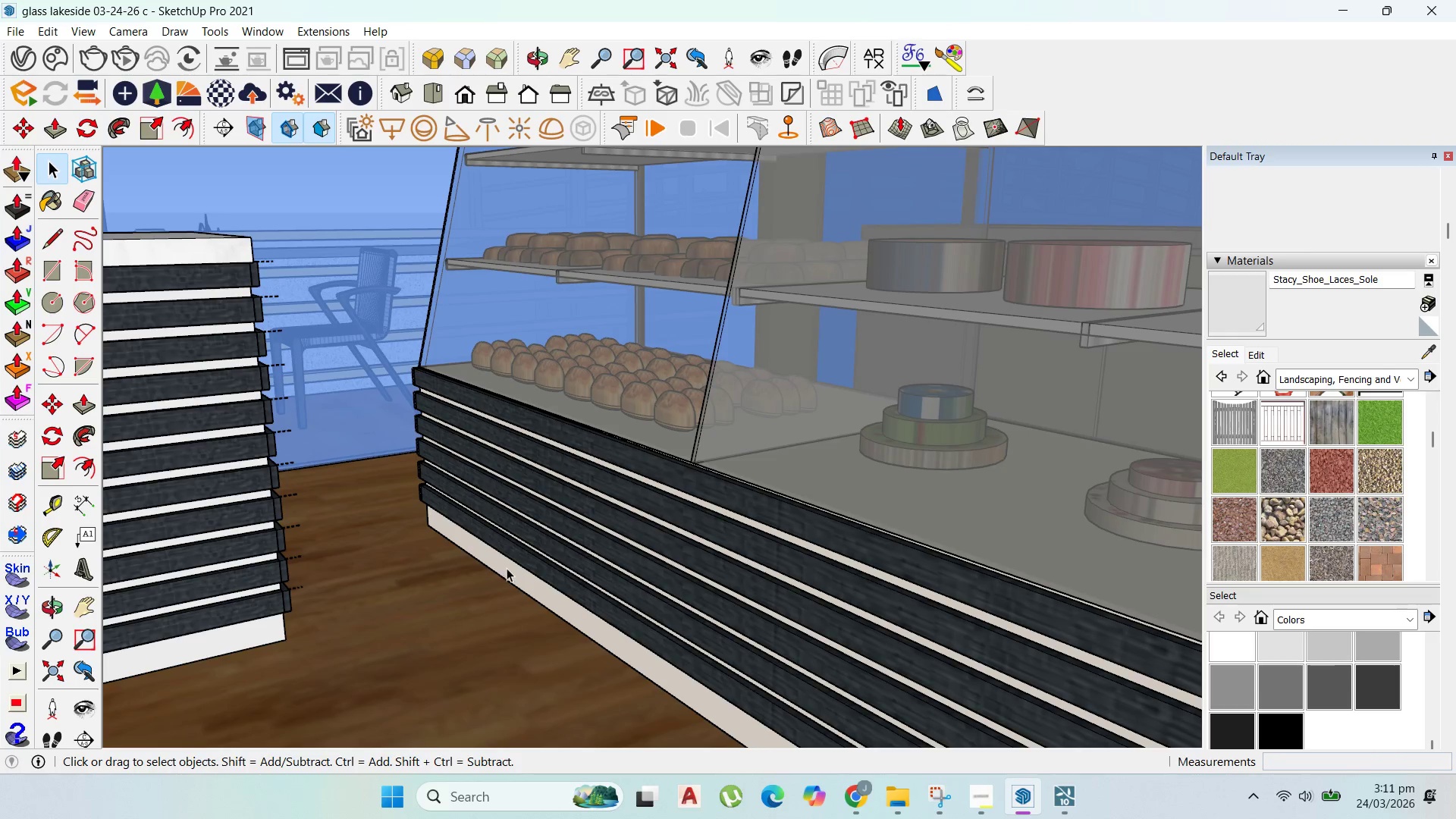 
double_click([507, 567])
 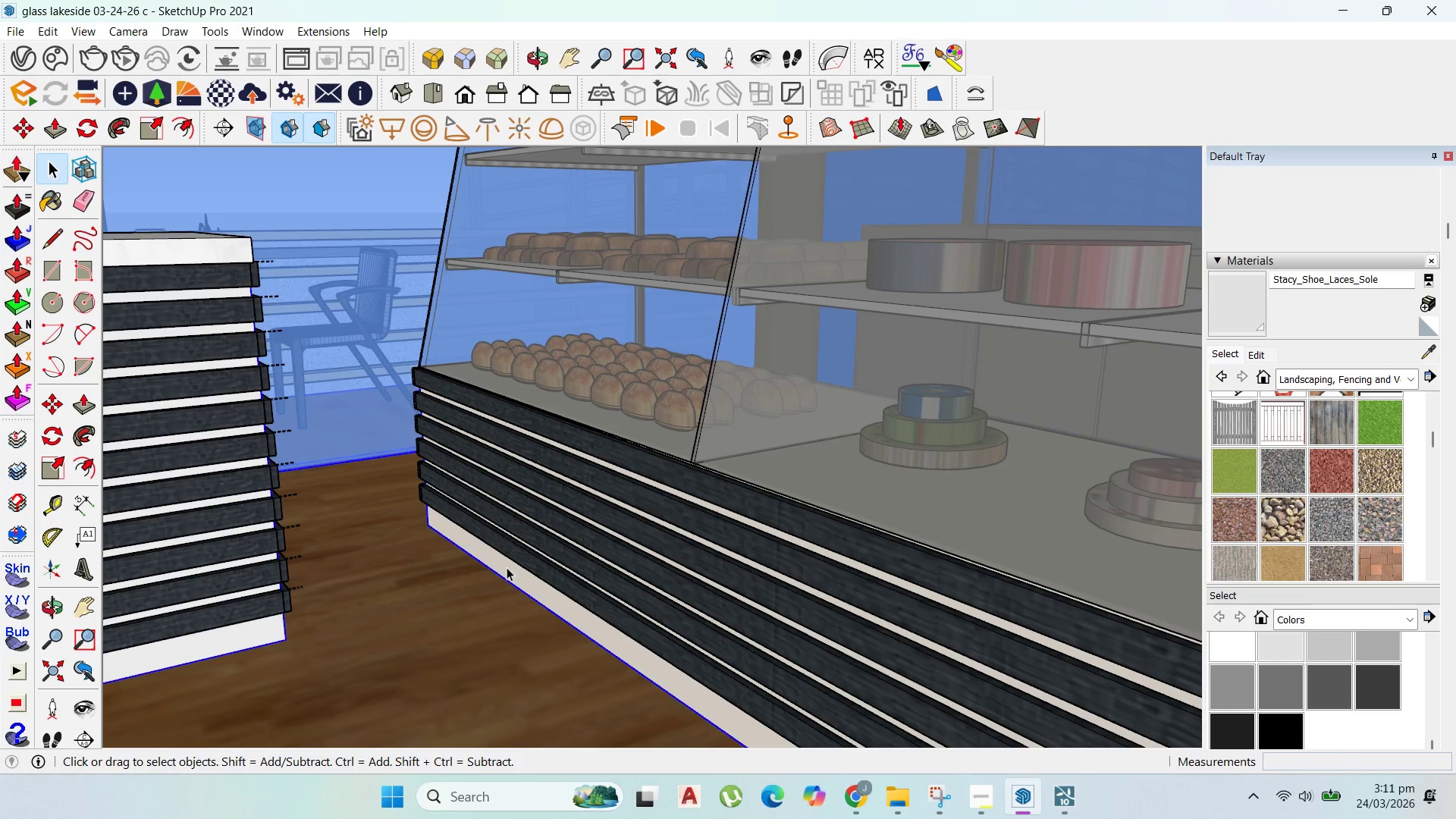 
triple_click([507, 567])
 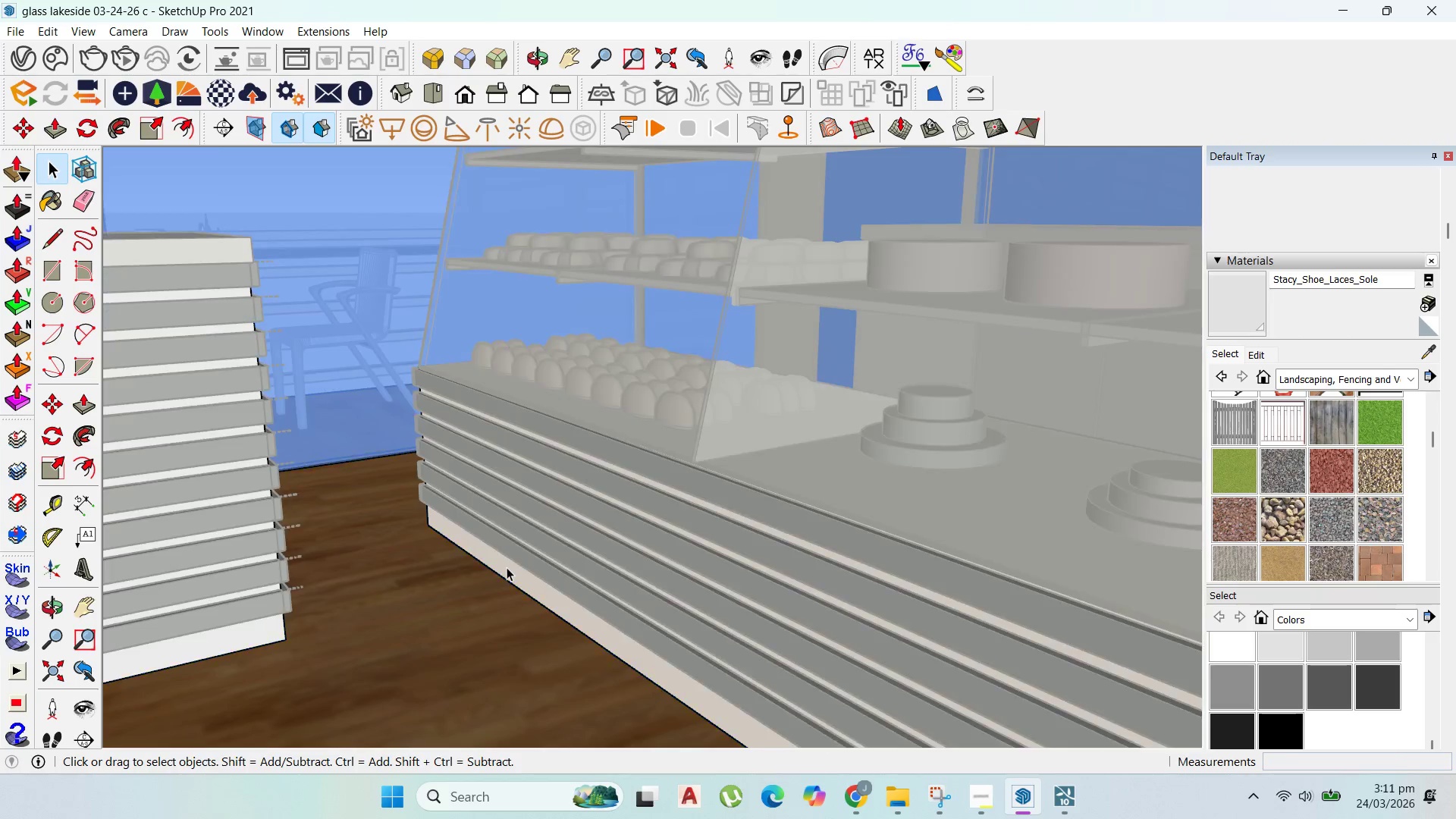 
triple_click([507, 567])
 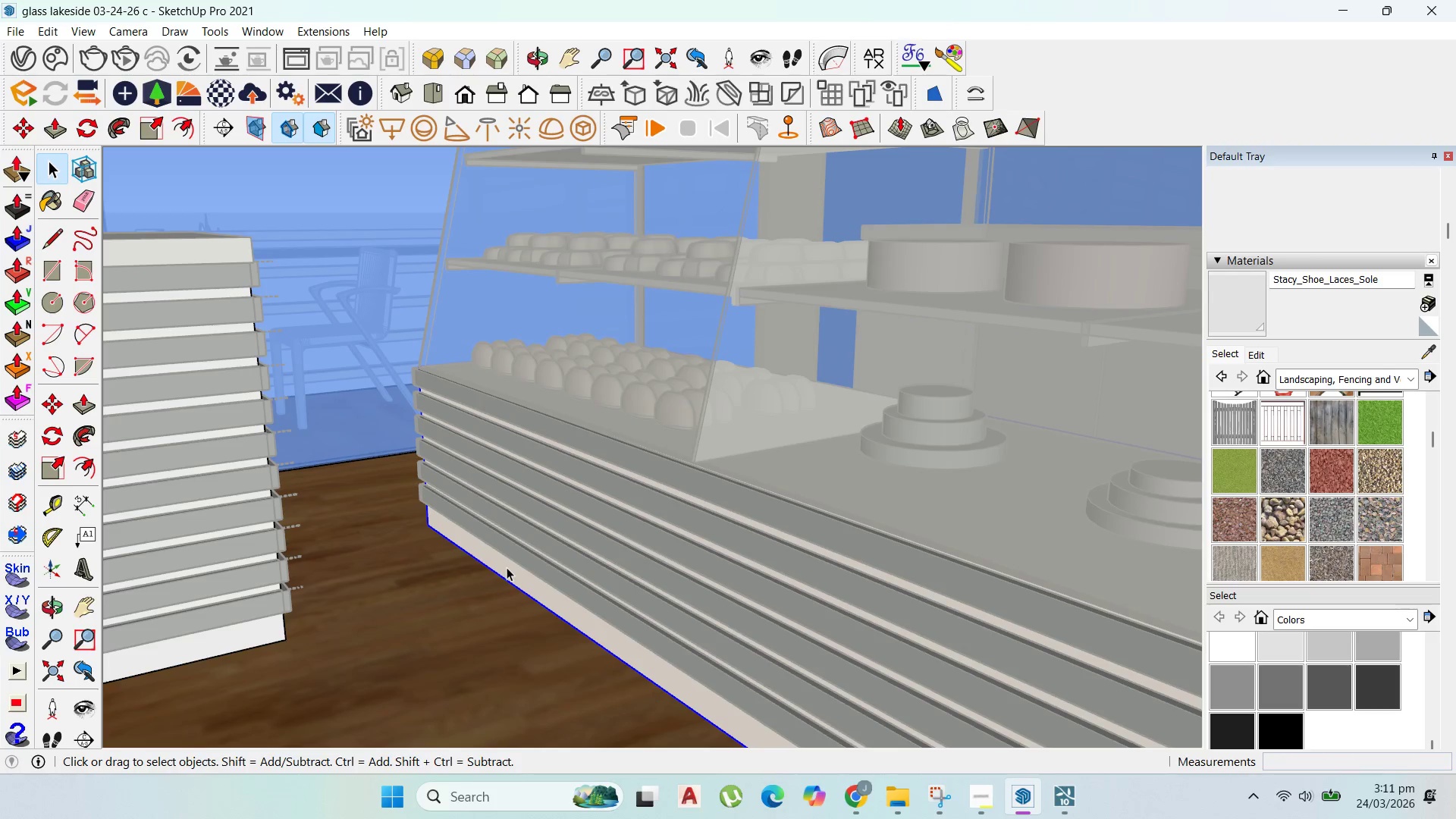 
triple_click([507, 566])
 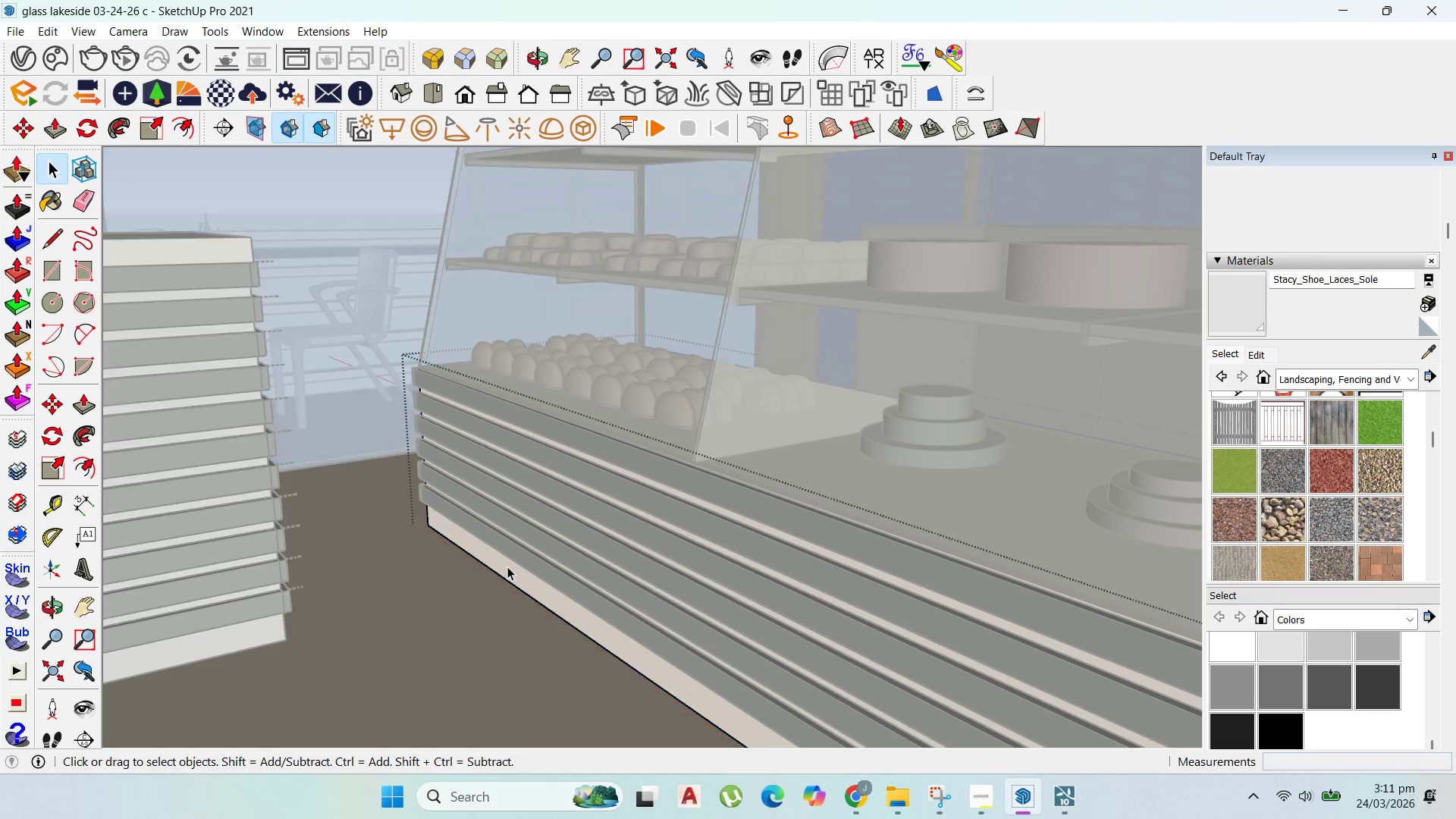 
triple_click([507, 566])
 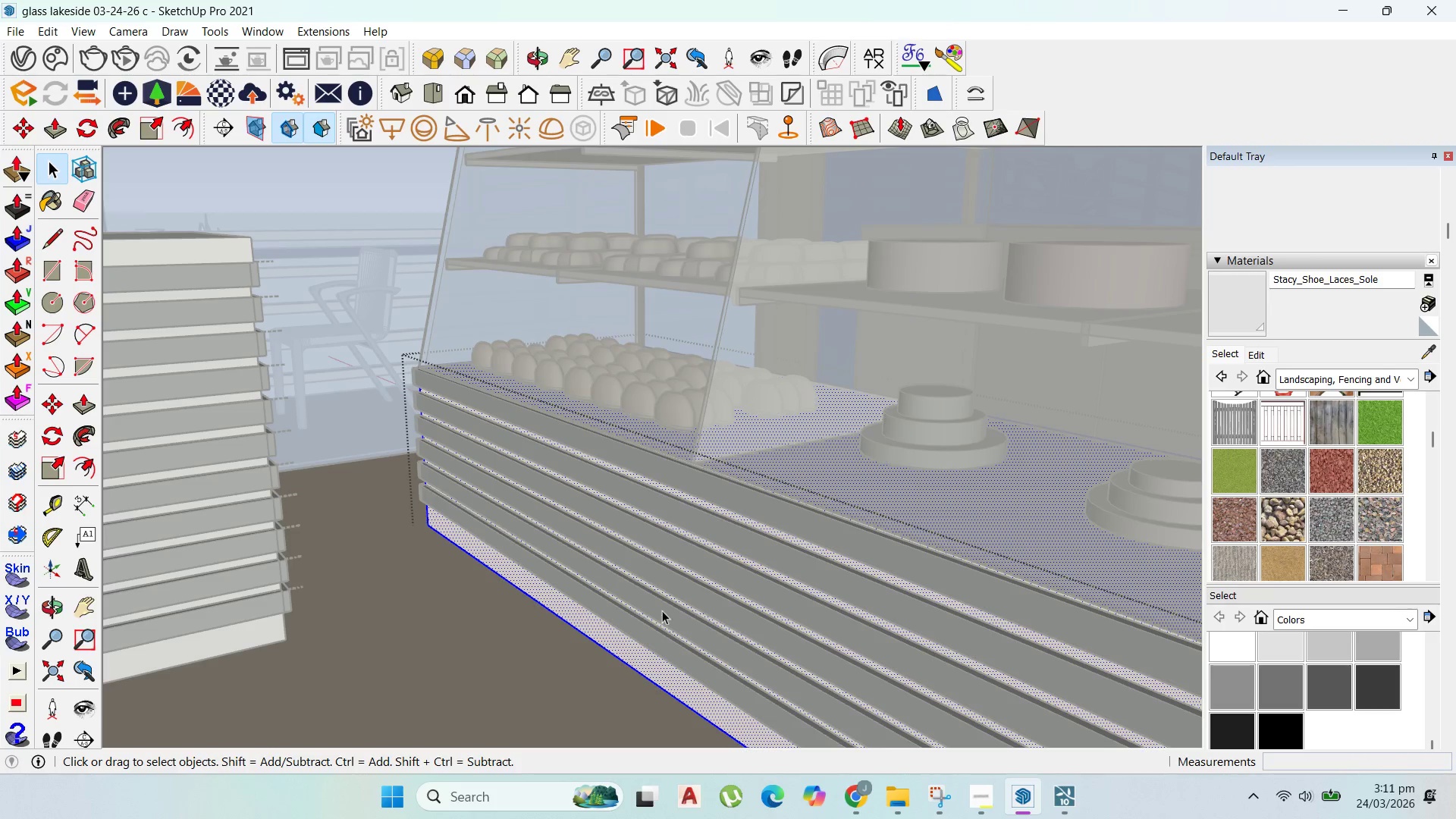 
left_click_drag(start_coordinate=[1256, 310], to_coordinate=[1250, 308])
 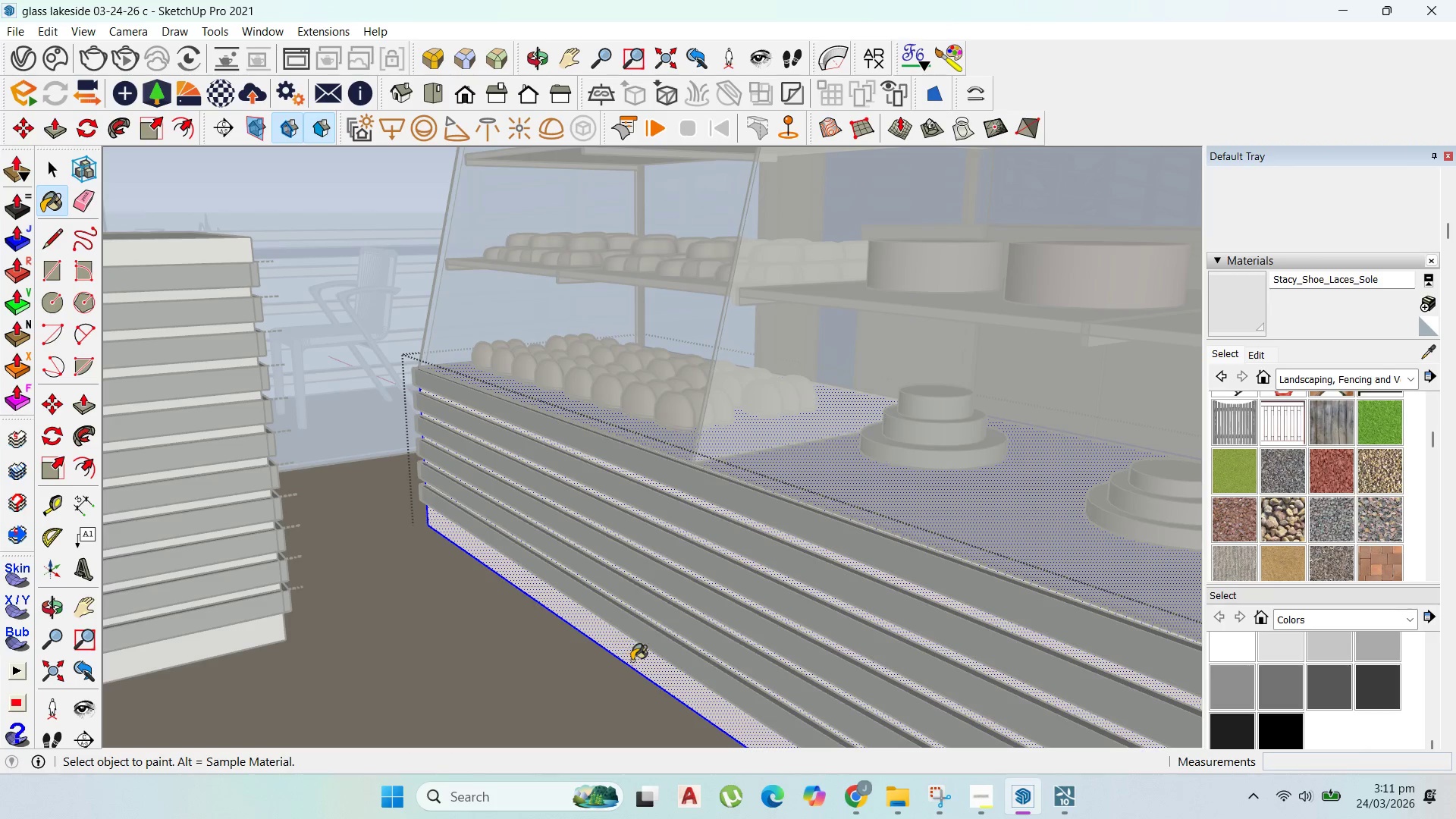 
double_click([635, 661])
 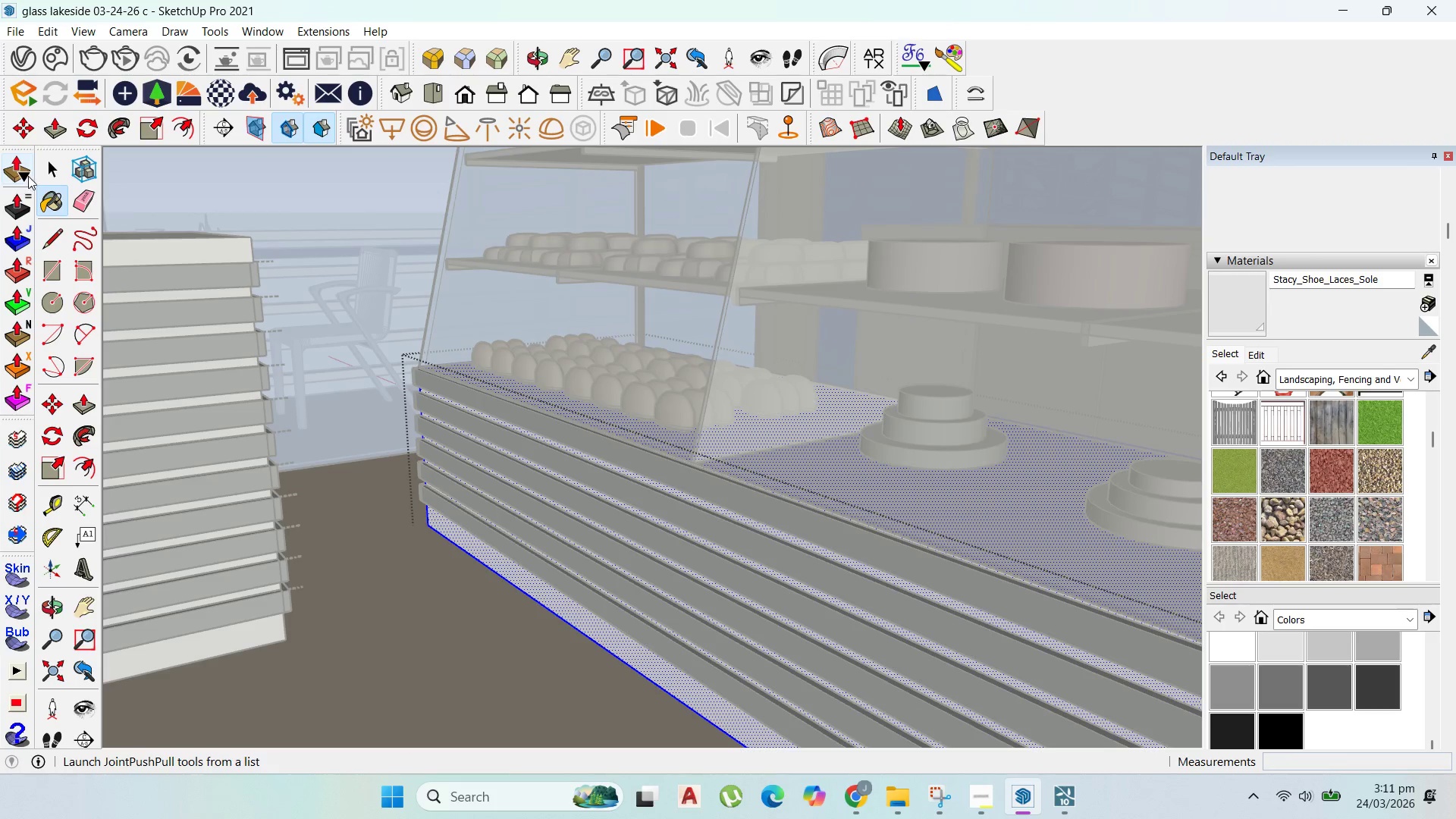 
left_click([49, 168])
 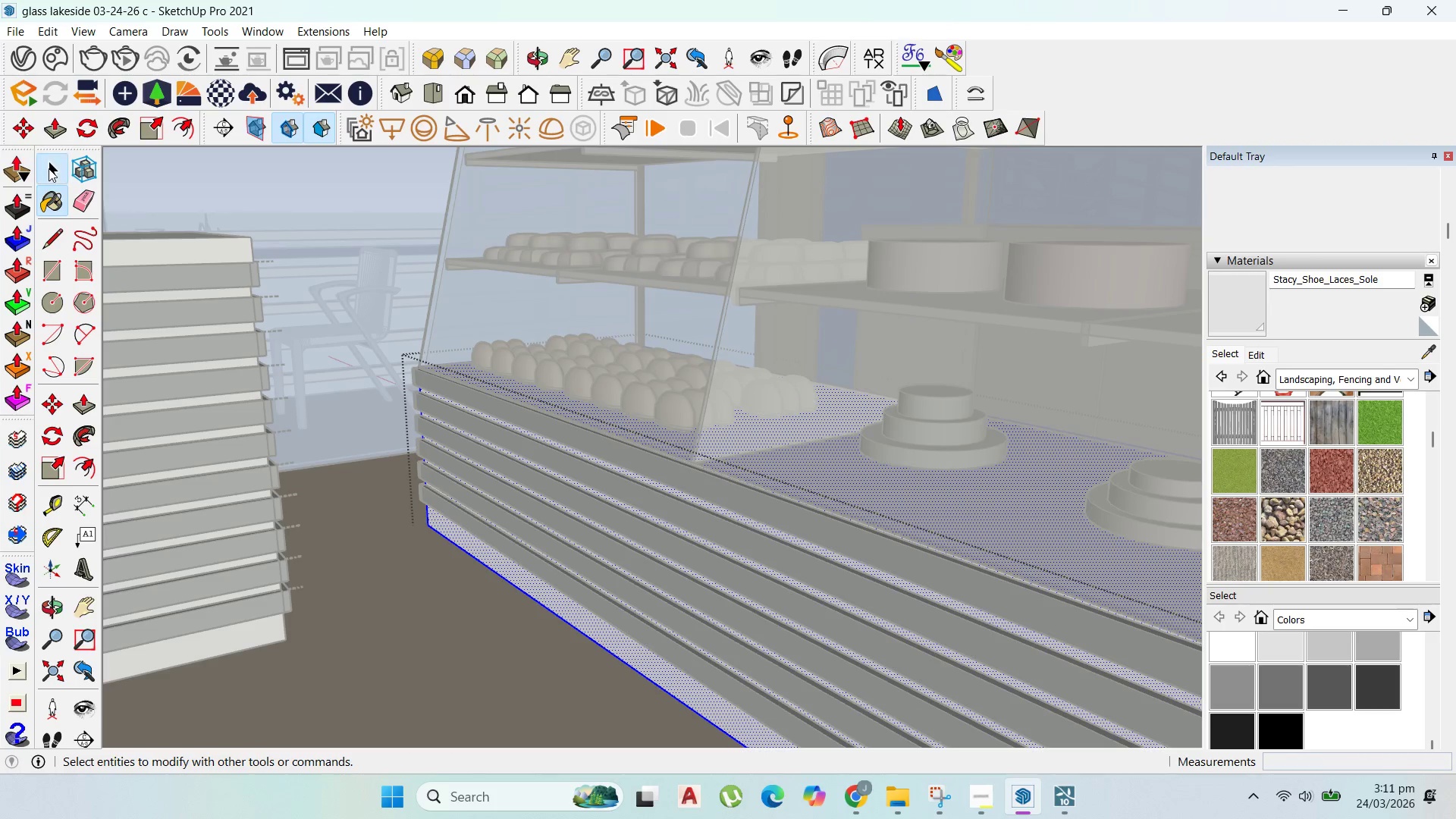 
key(Escape)
 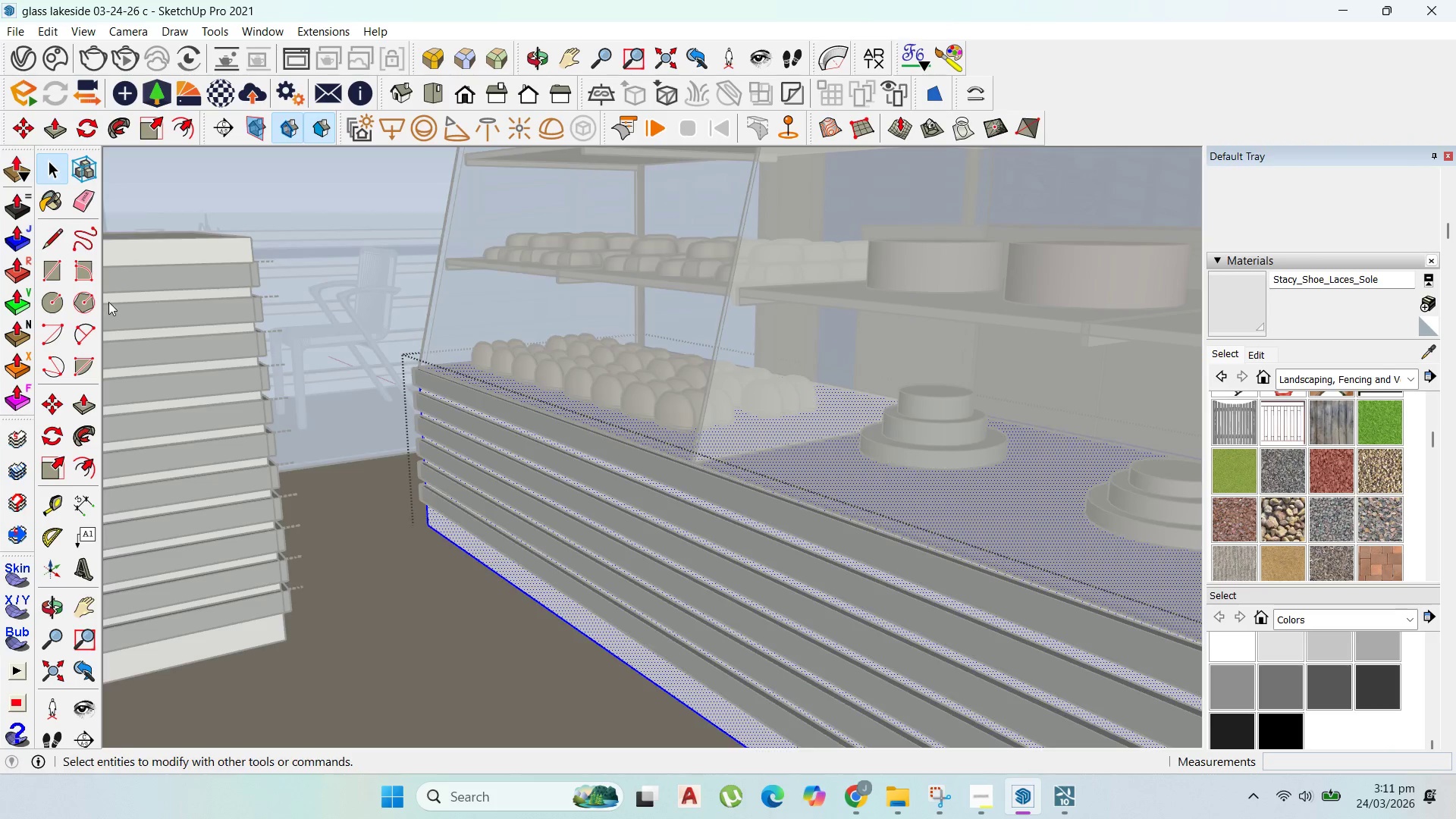 
key(Escape)
 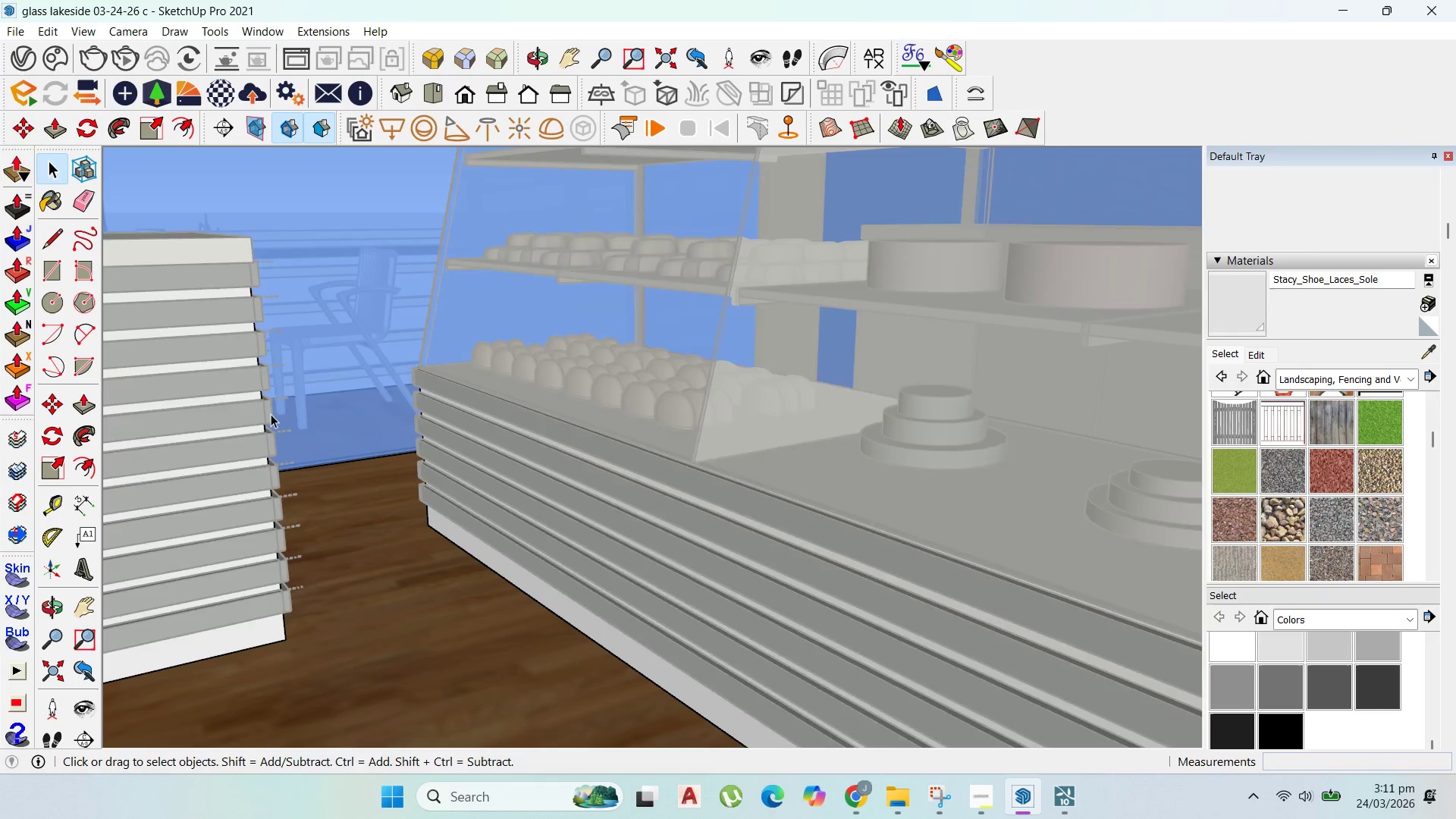 
key(Escape)
 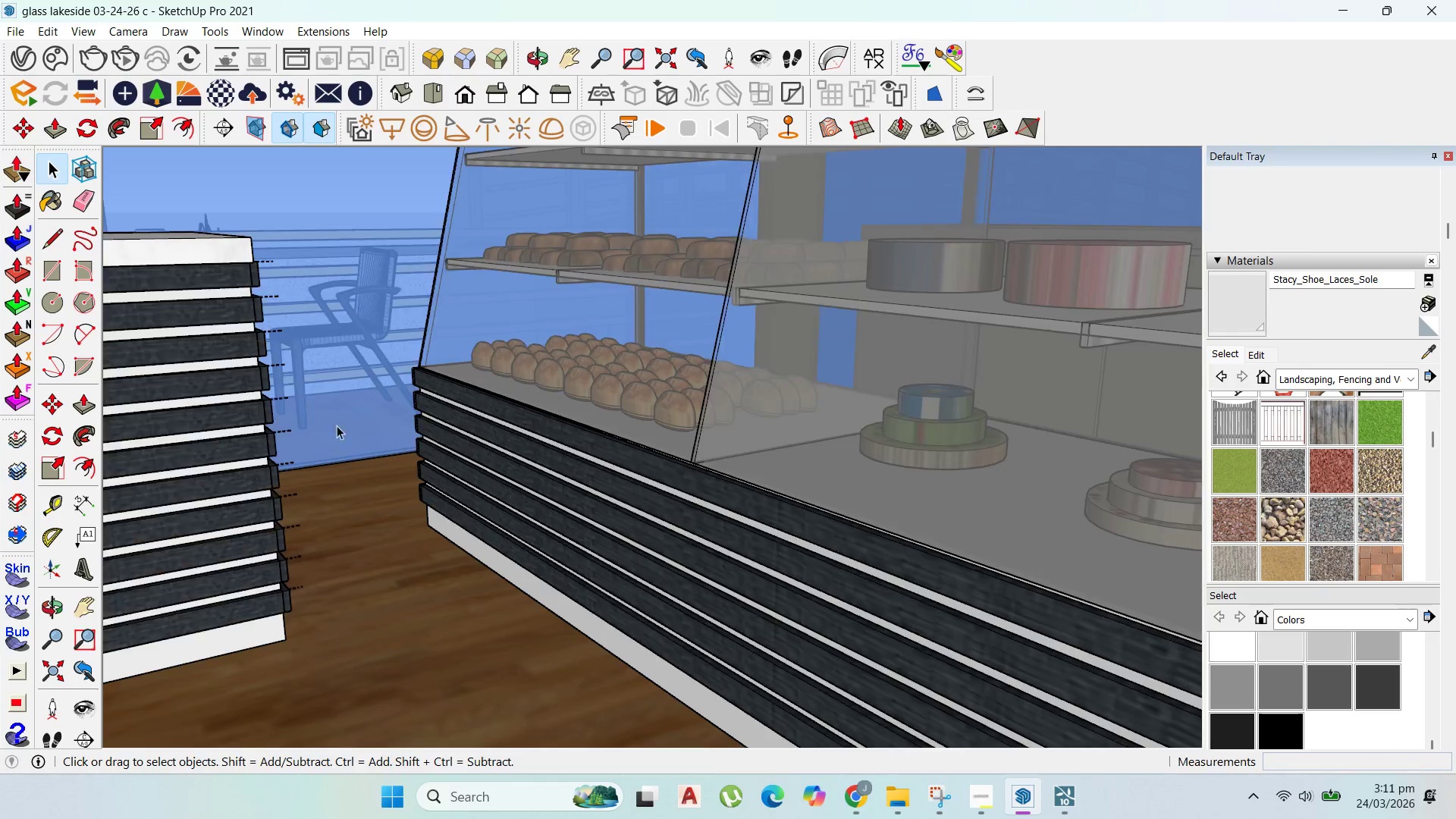 
scroll: coordinate [362, 427], scroll_direction: down, amount: 1.0
 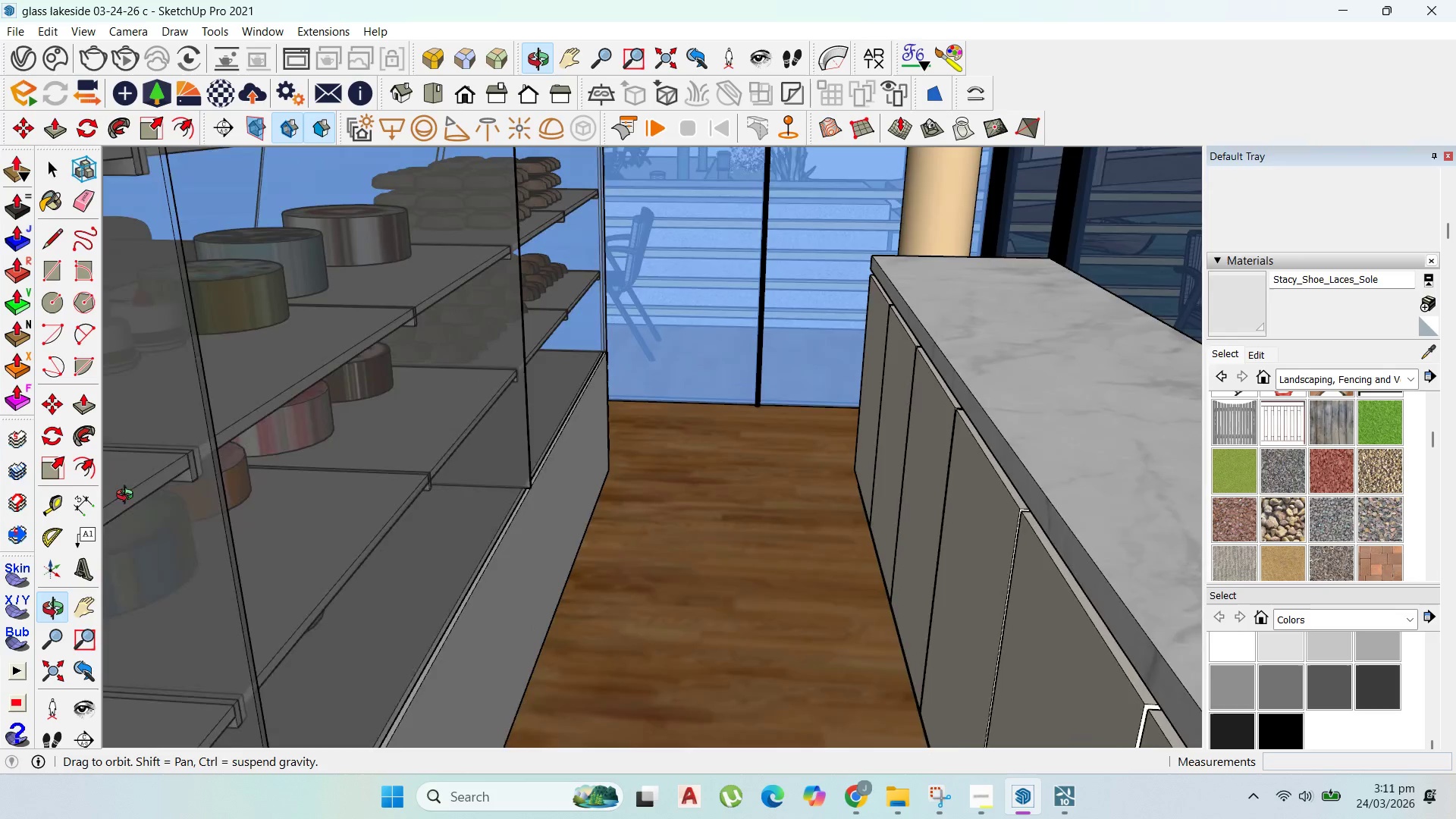 
left_click([1064, 464])
 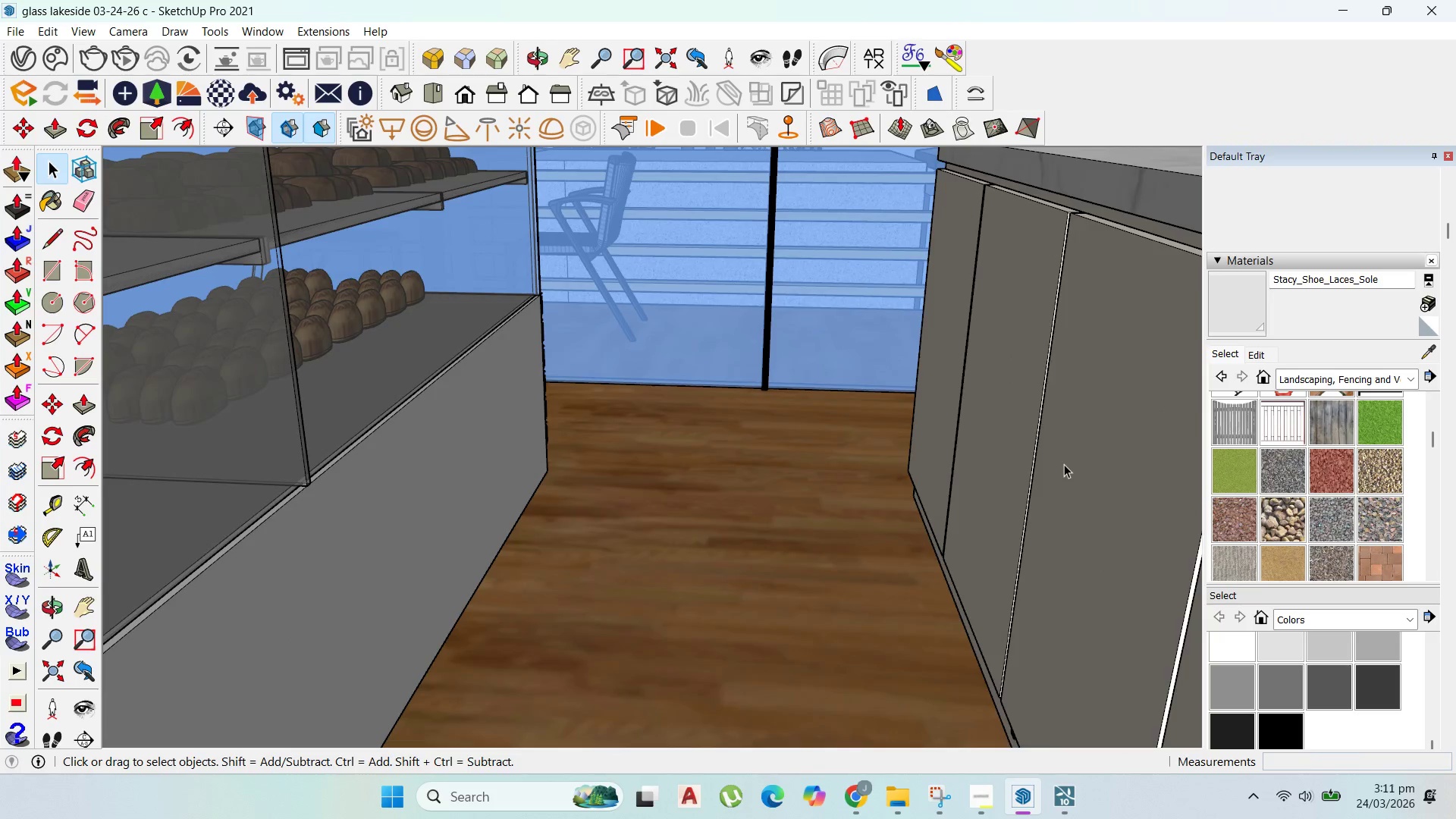 
scroll: coordinate [856, 479], scroll_direction: up, amount: 4.0
 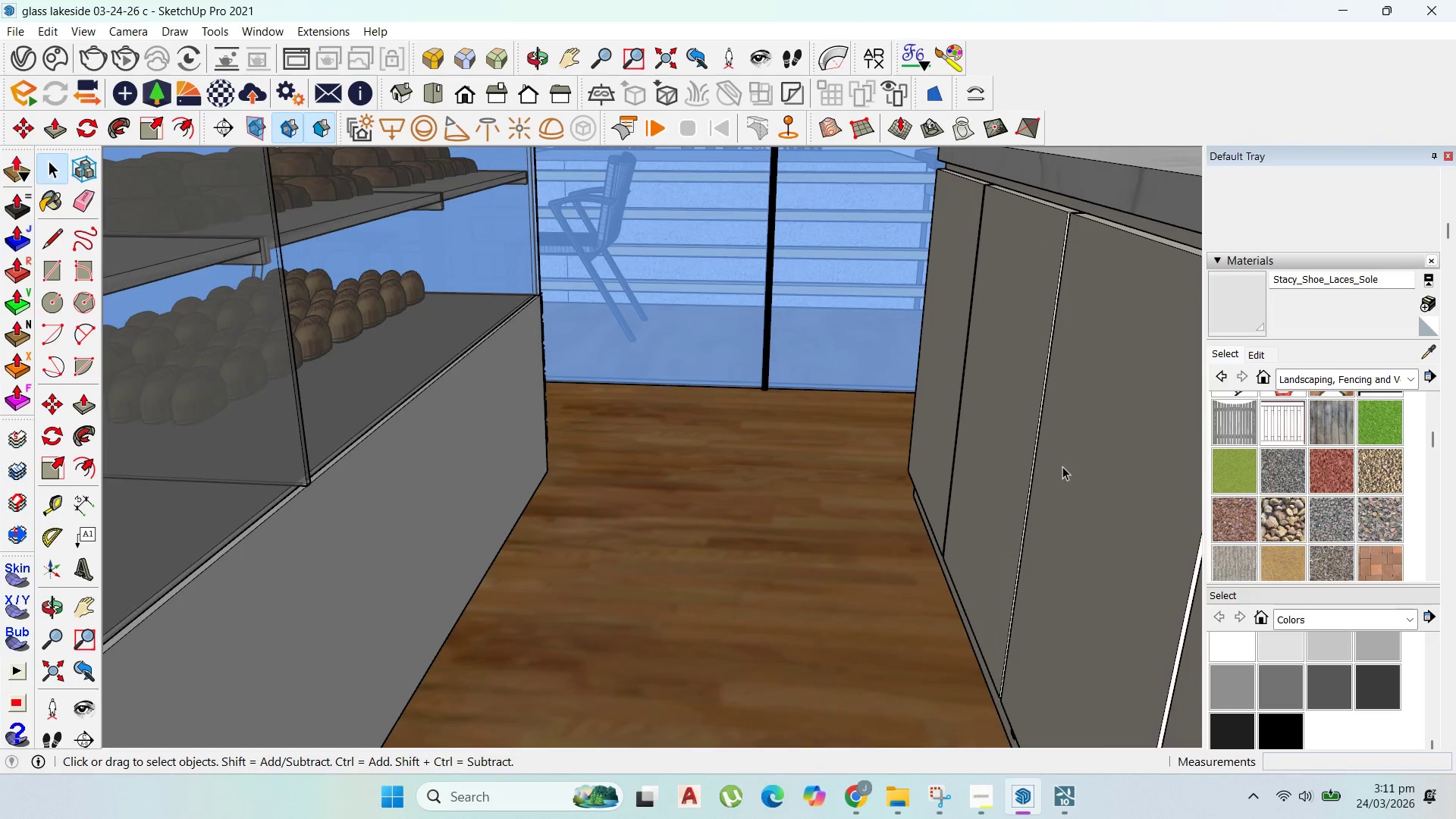 
double_click([1064, 464])
 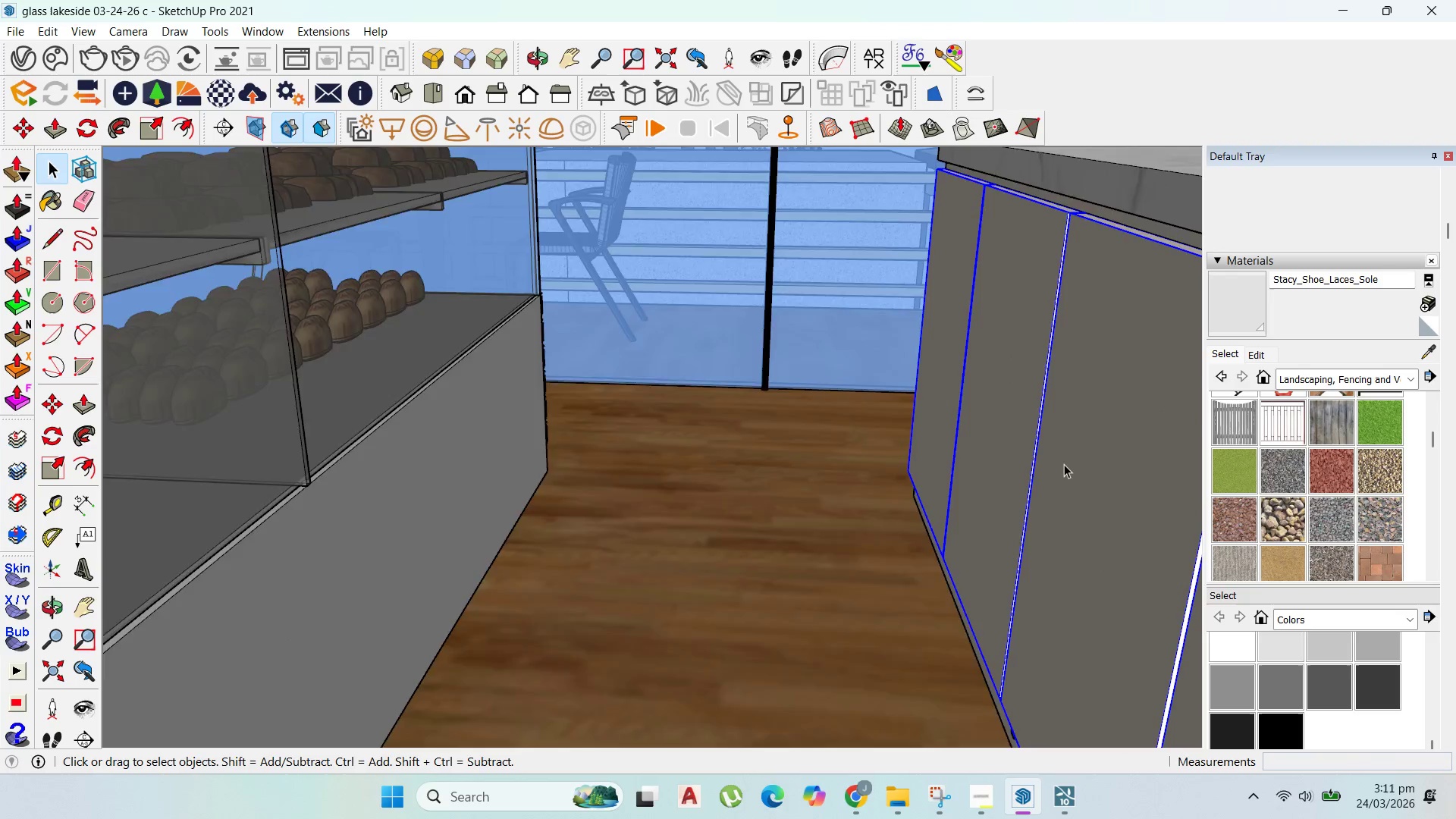 
triple_click([1064, 464])
 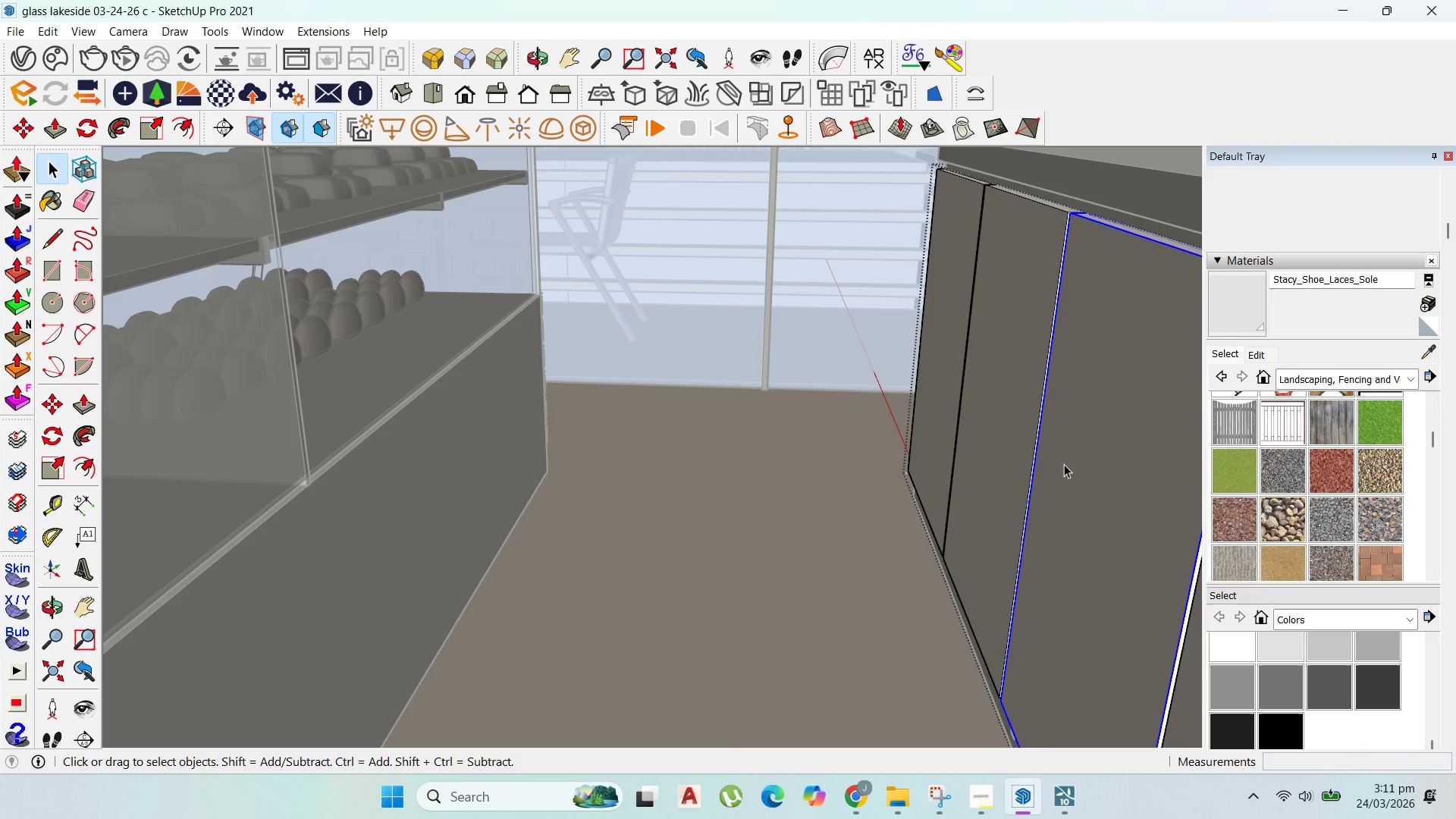 
triple_click([1064, 464])
 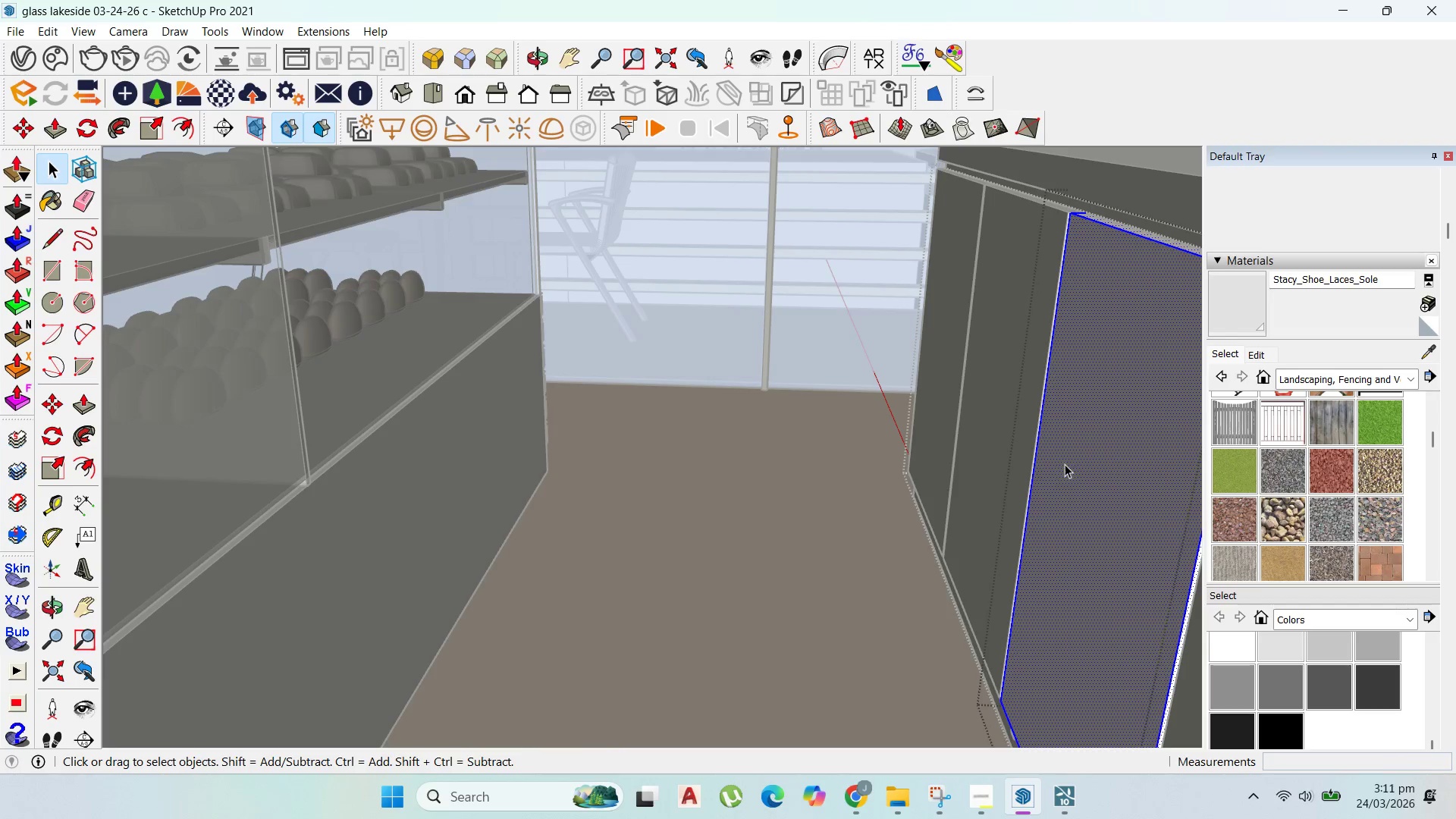 
key(Escape)
 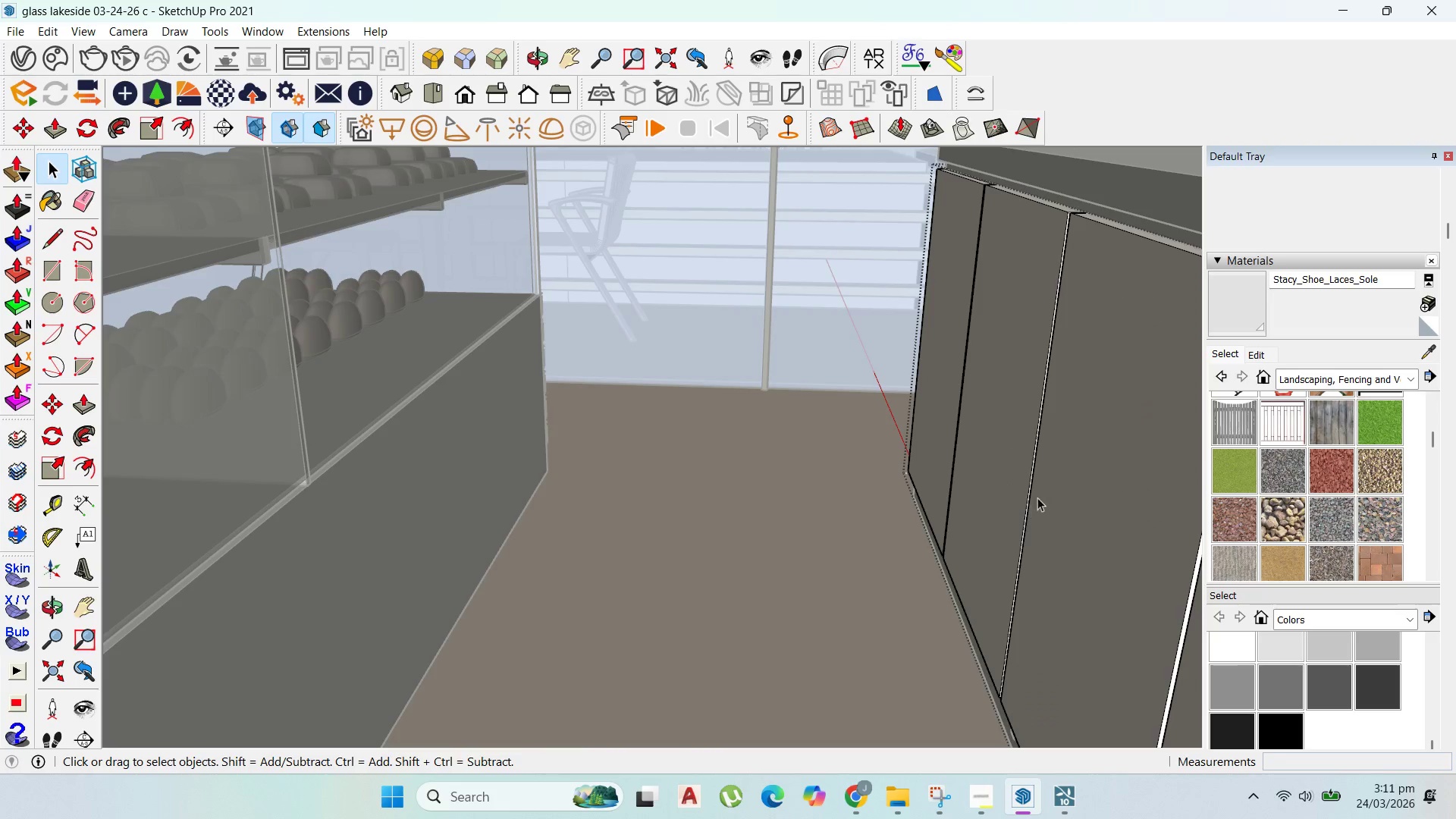 
left_click([1047, 488])
 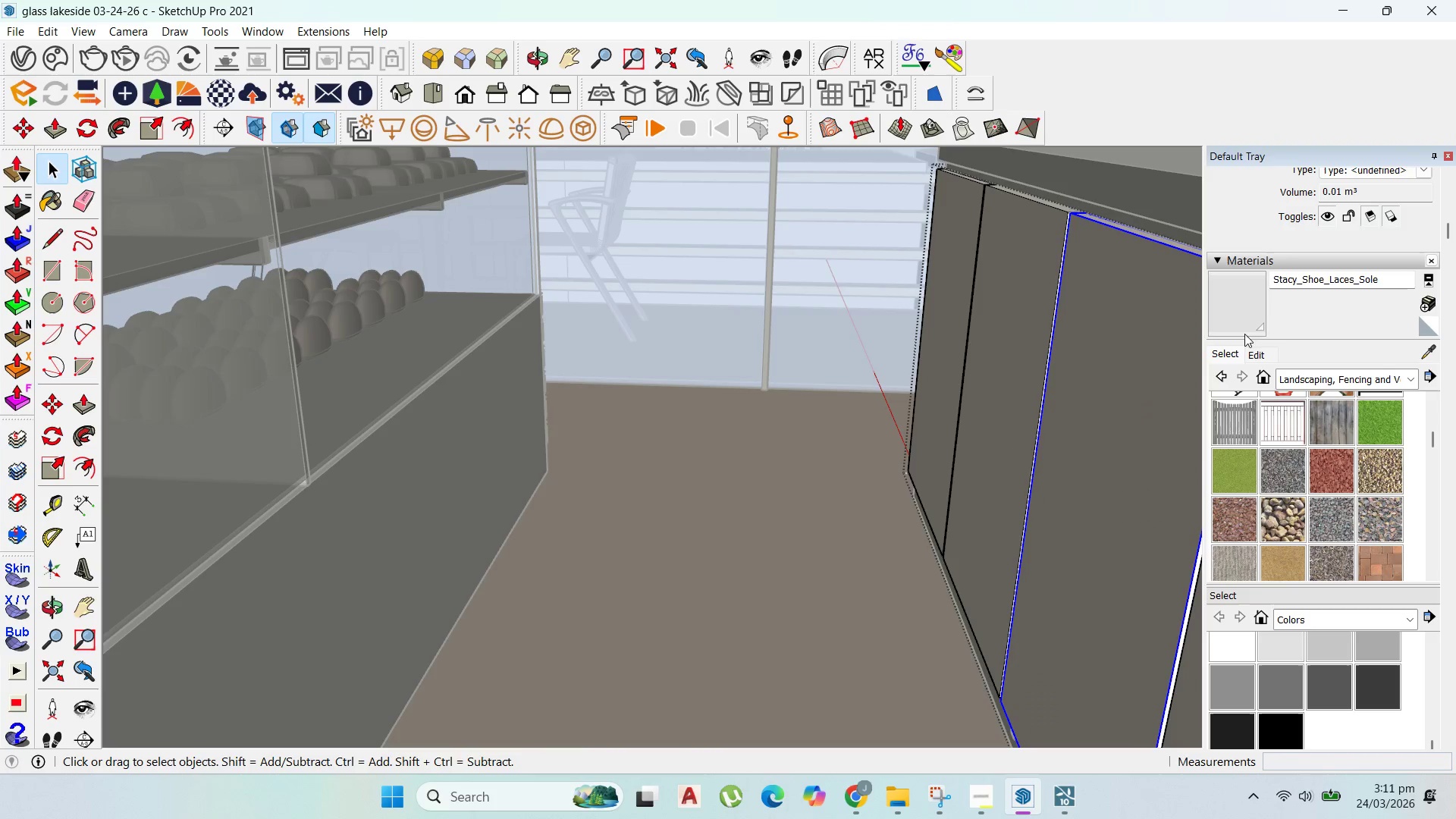 
key(Escape)
 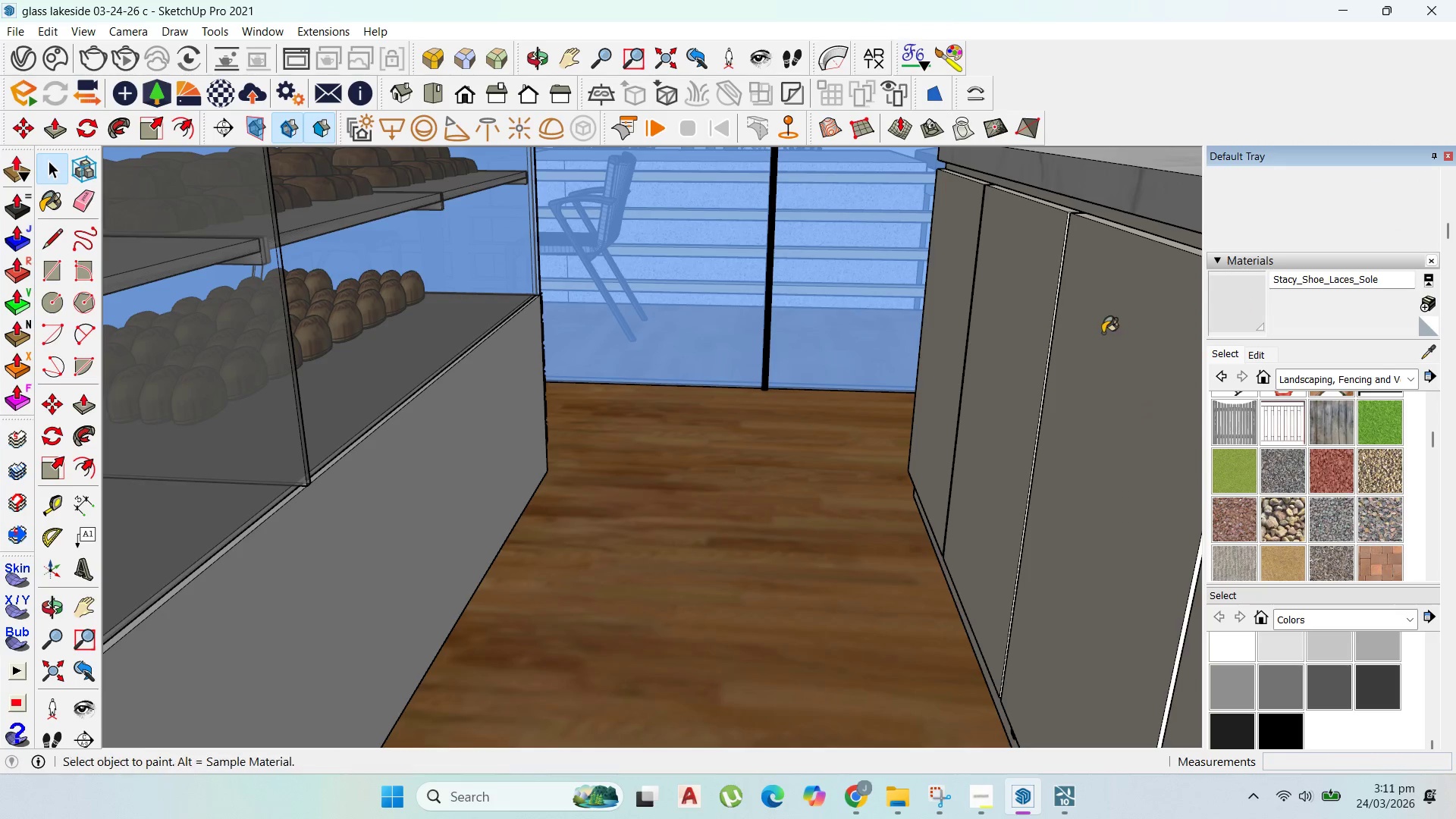 
double_click([1103, 333])
 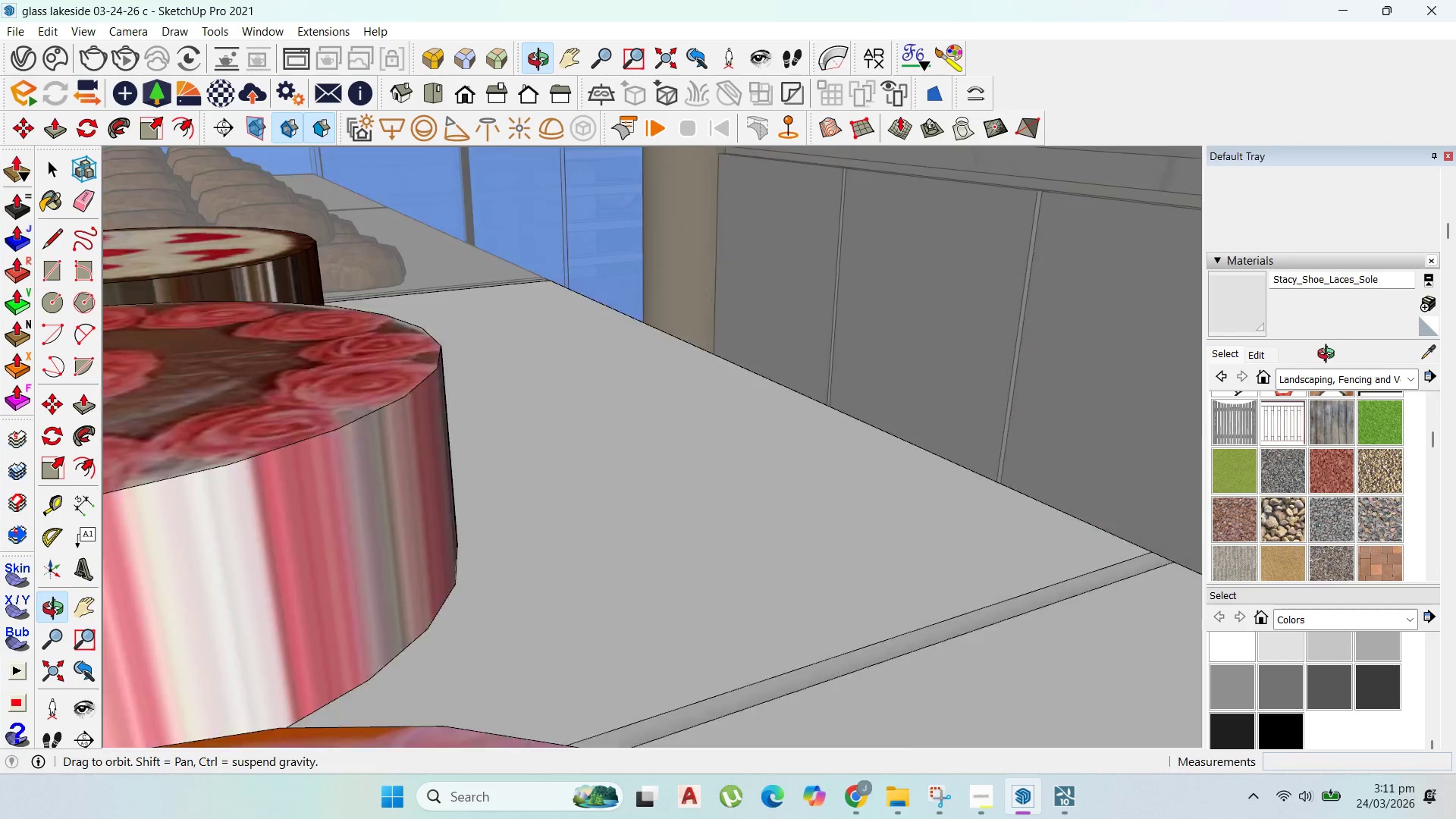 
scroll: coordinate [830, 312], scroll_direction: up, amount: 28.0
 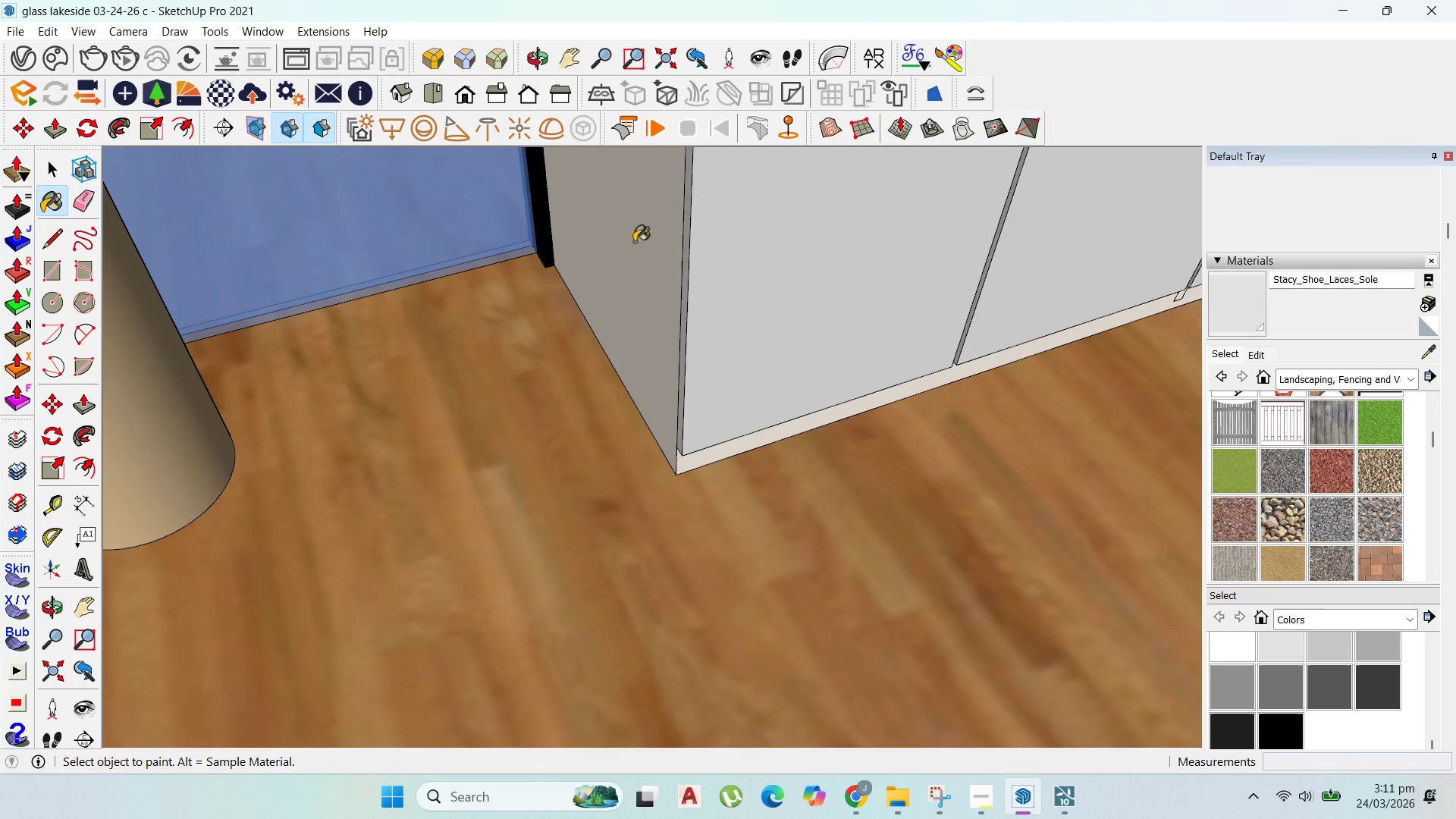 
scroll: coordinate [764, 456], scroll_direction: down, amount: 6.0
 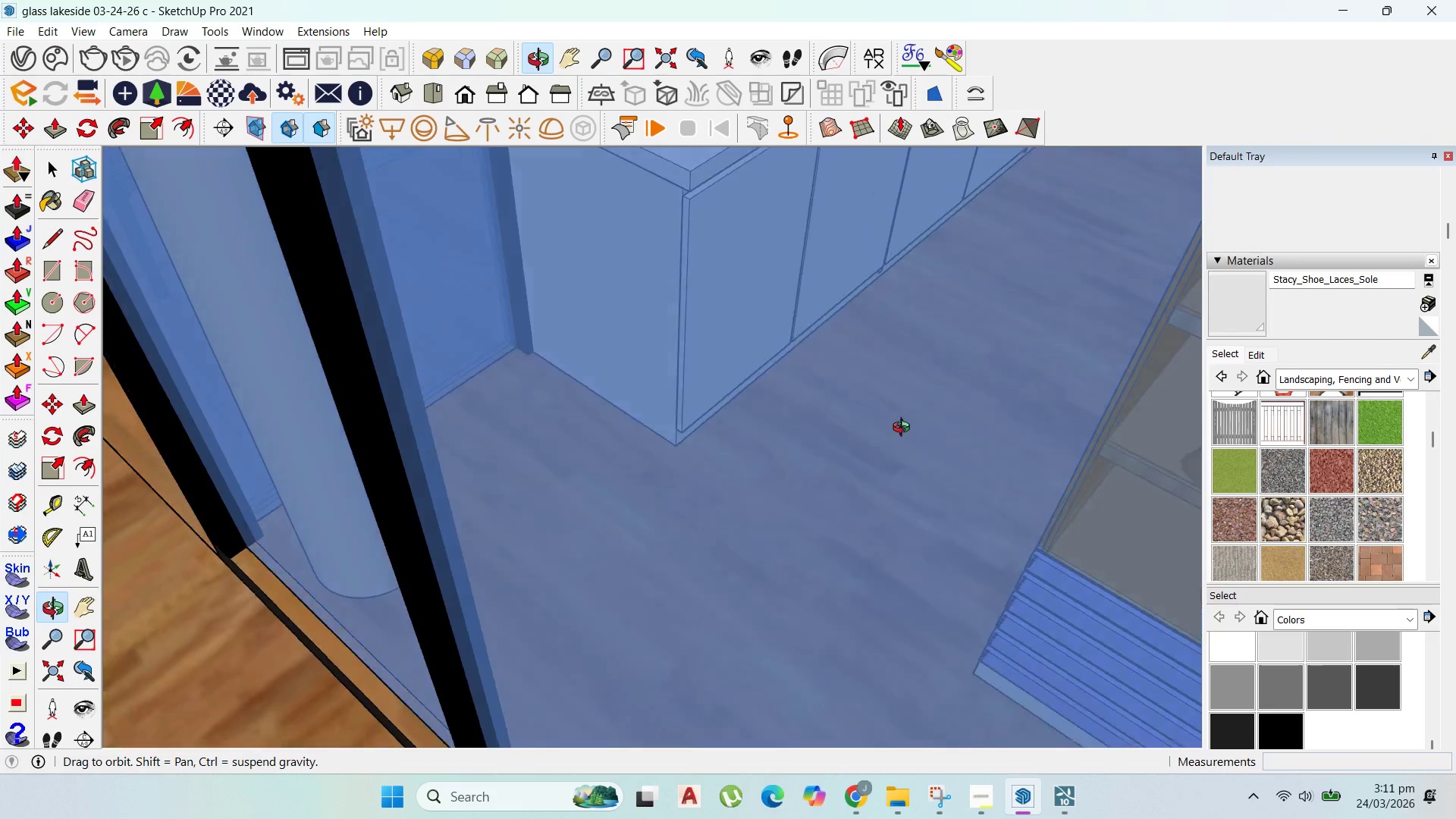 
scroll: coordinate [905, 263], scroll_direction: up, amount: 58.0
 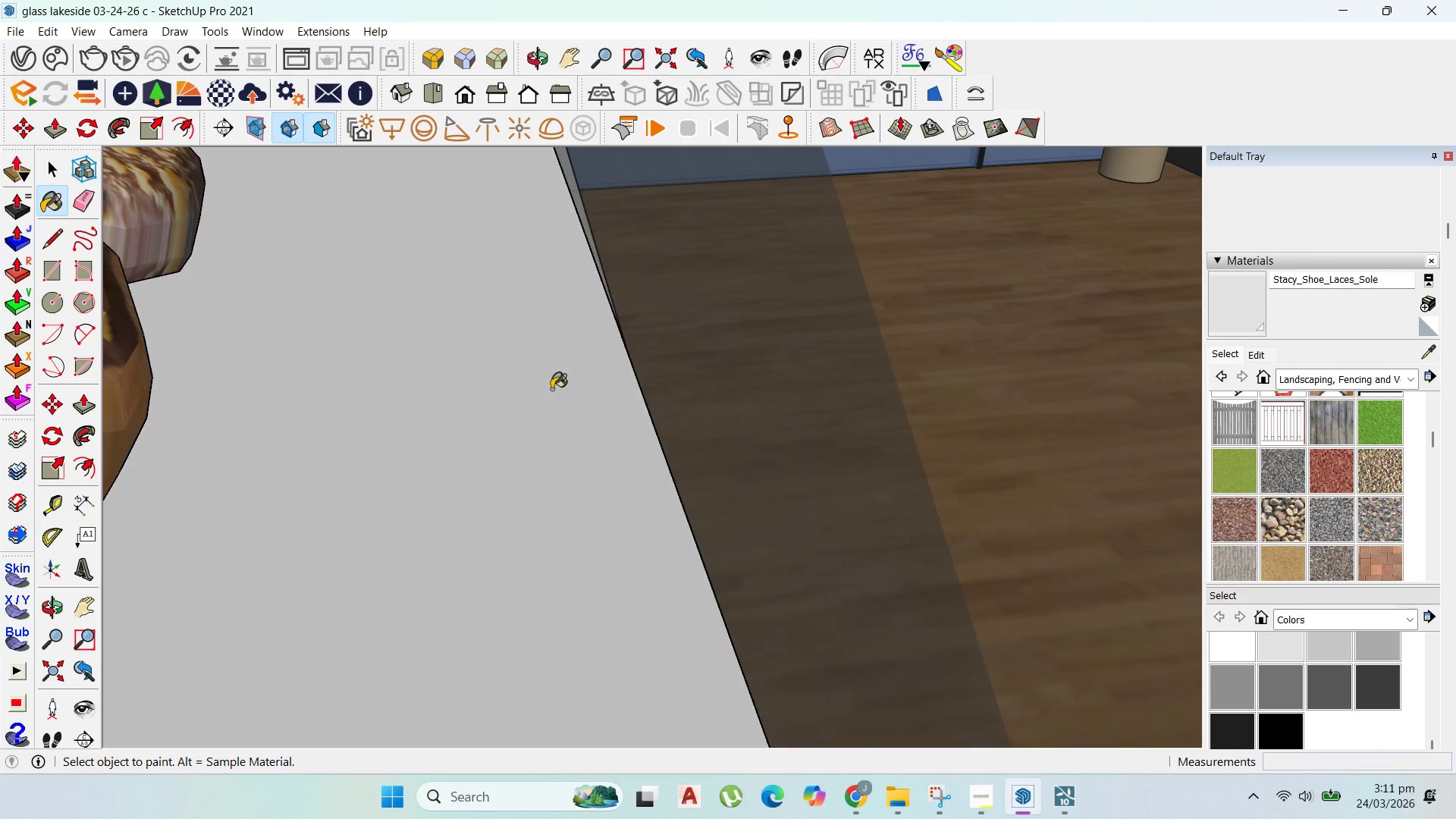 
scroll: coordinate [560, 387], scroll_direction: down, amount: 2.0
 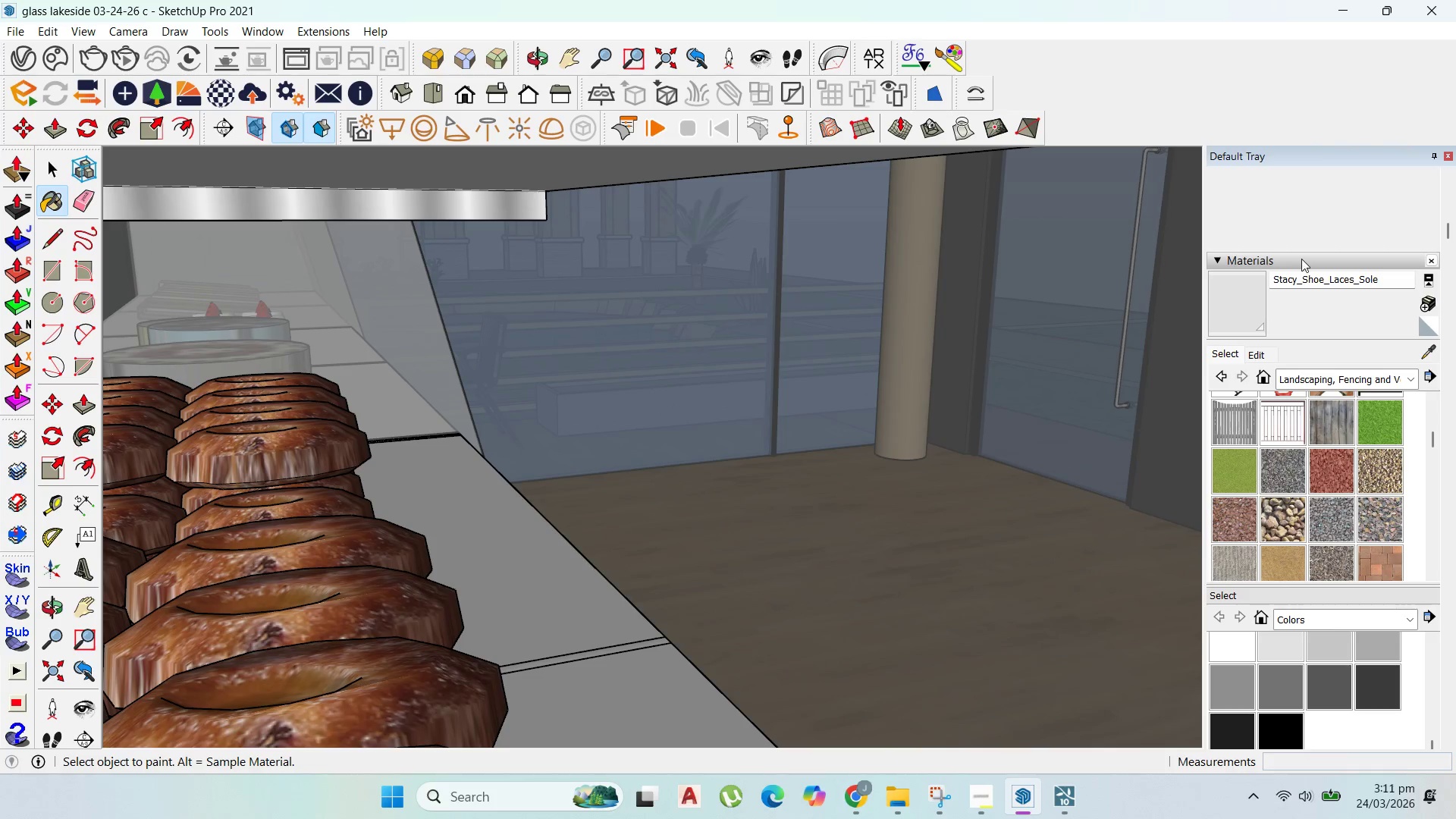 
left_click([1429, 350])
 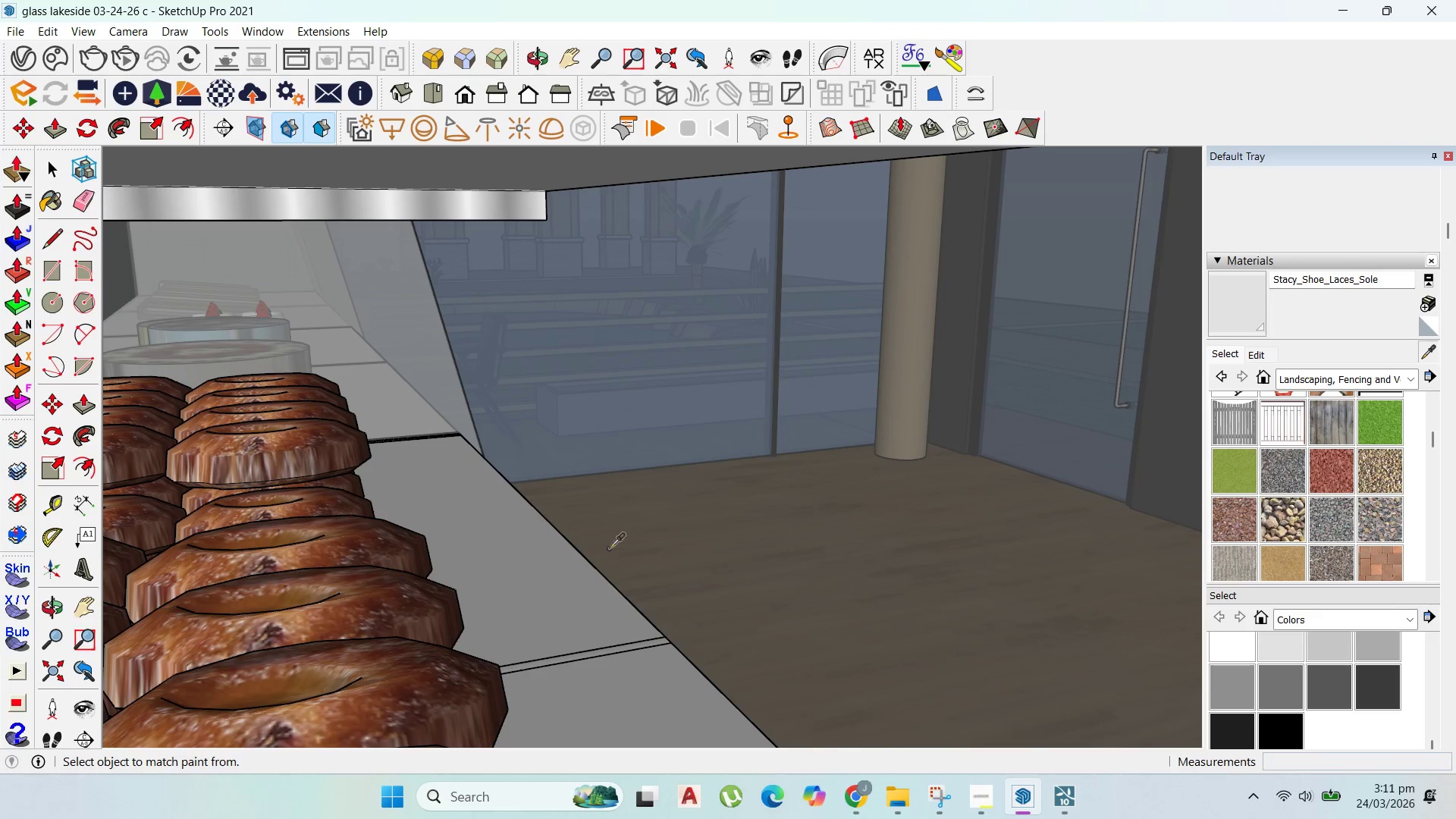 
left_click([557, 560])
 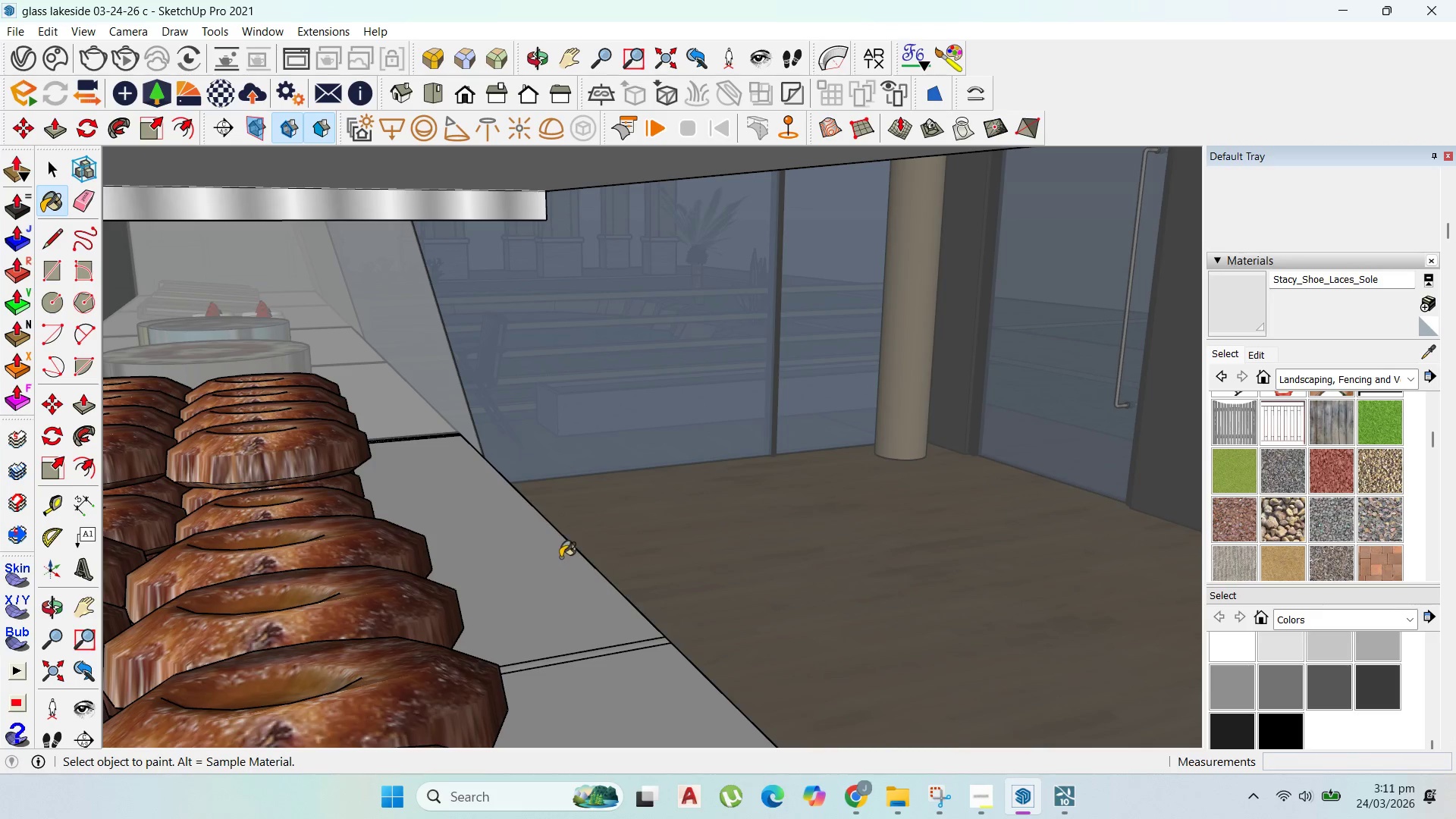 
scroll: coordinate [568, 549], scroll_direction: up, amount: 4.0
 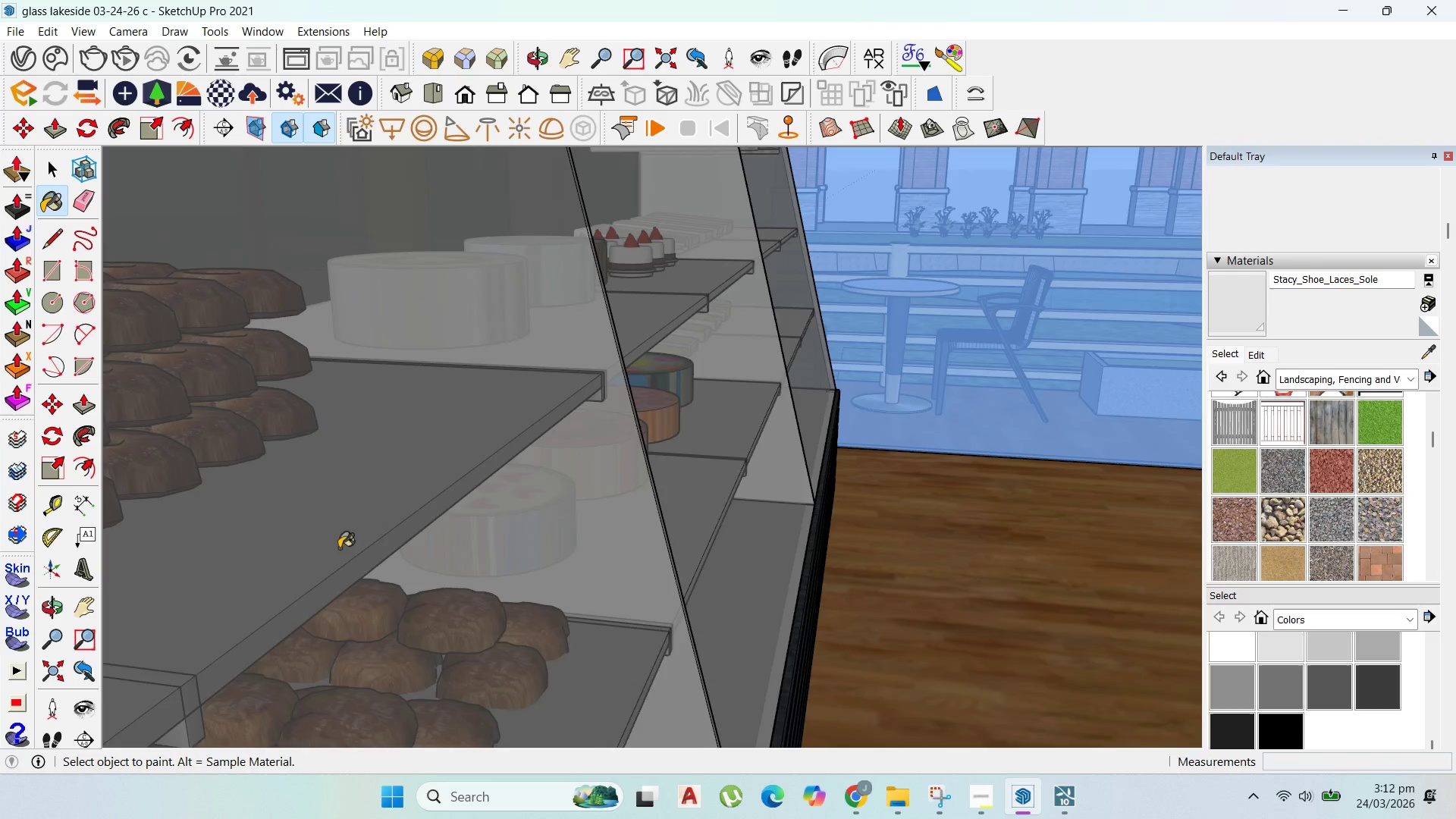 
key(Escape)
 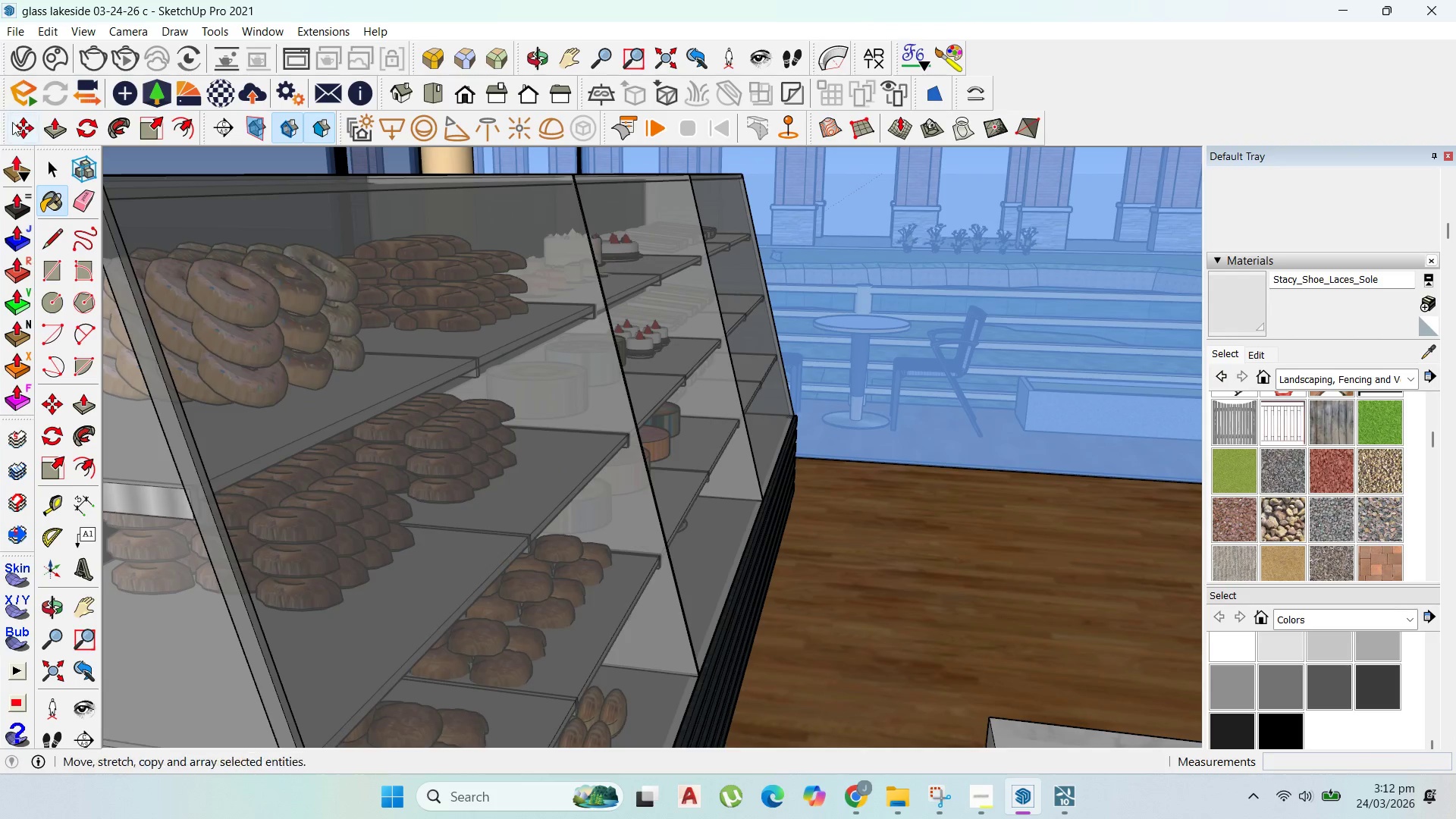 
scroll: coordinate [666, 485], scroll_direction: down, amount: 10.0
 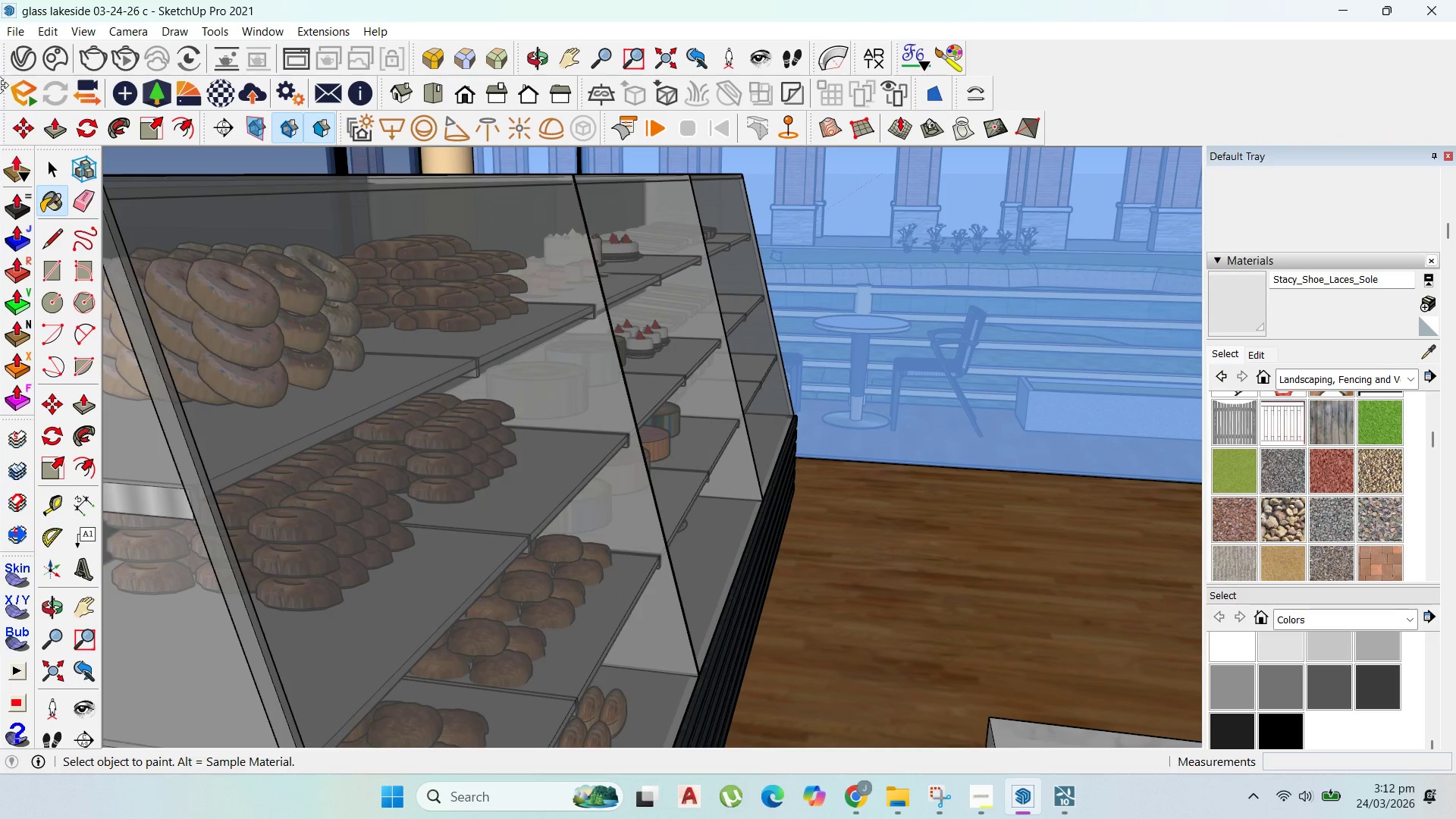 
left_click([41, 166])
 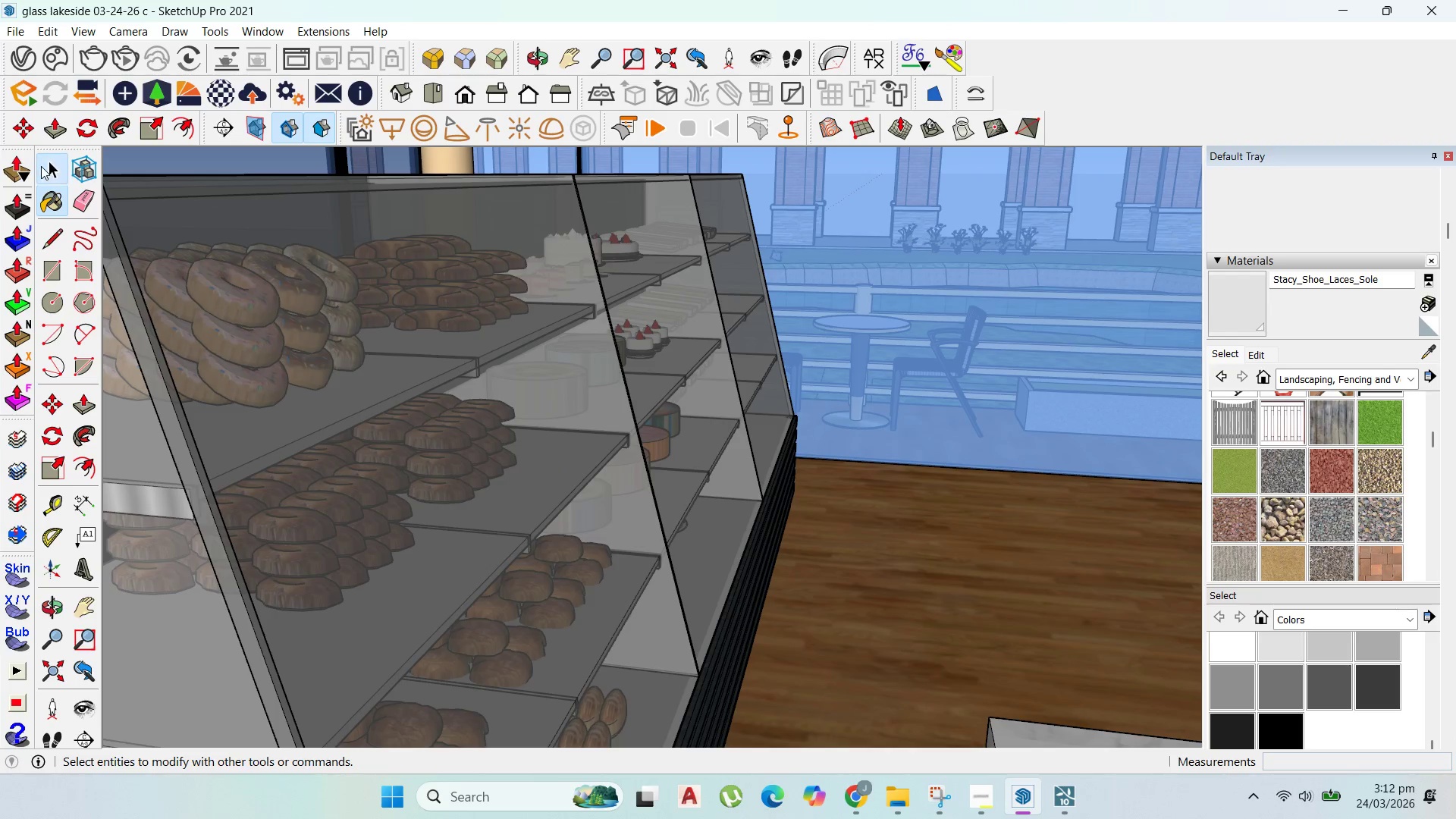 
key(Escape)
 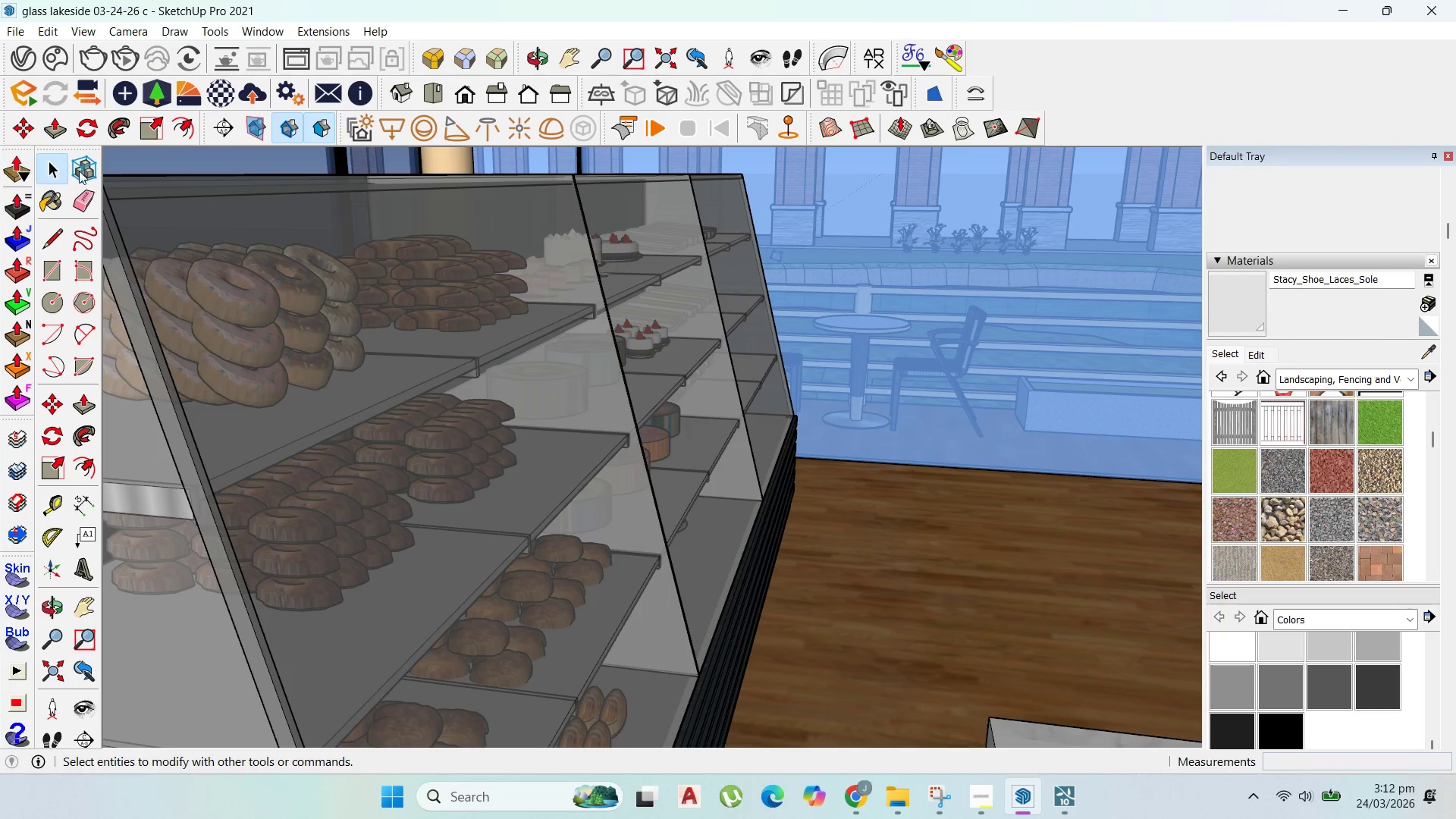 
key(Escape)
 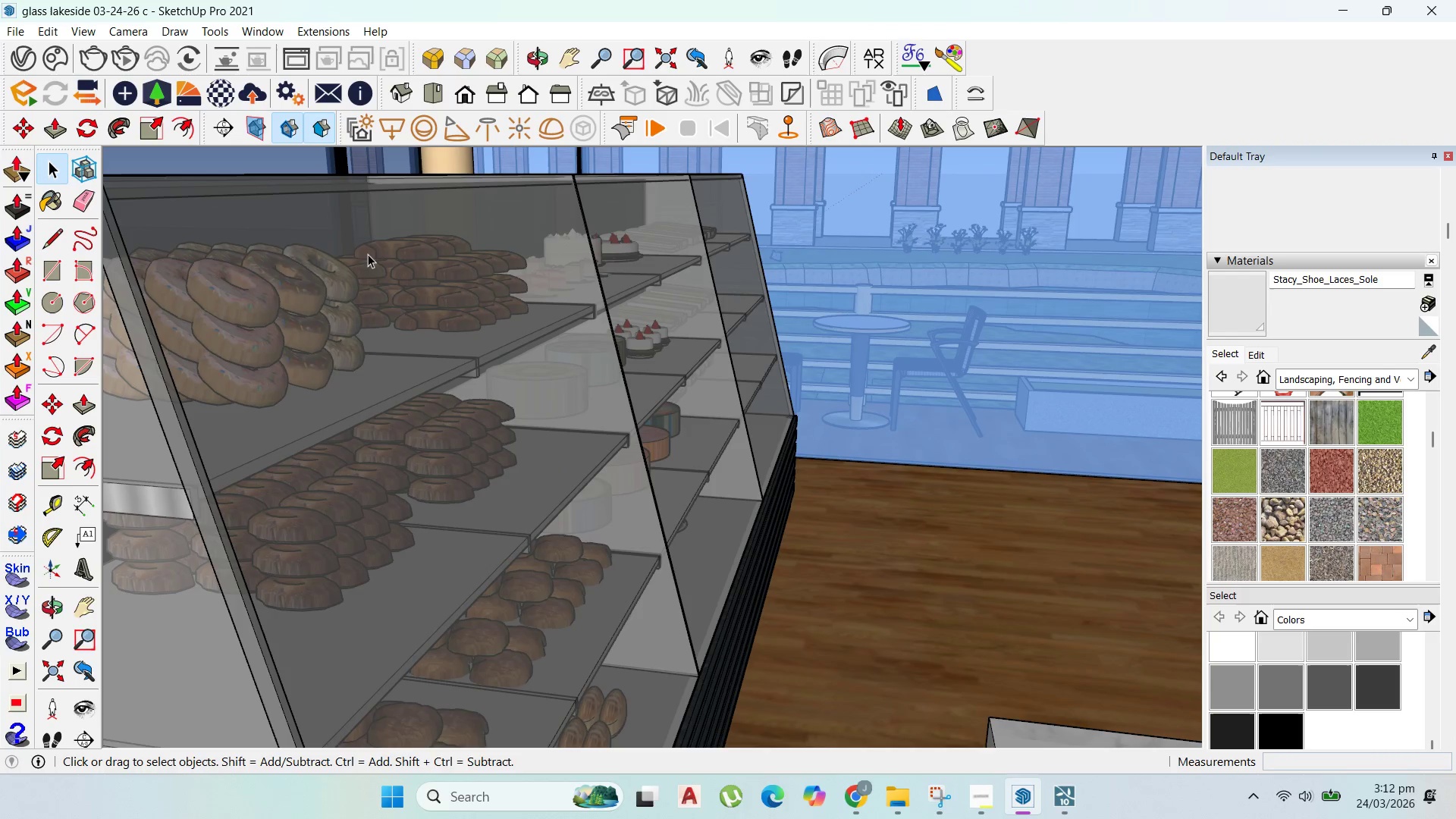 
key(Escape)
 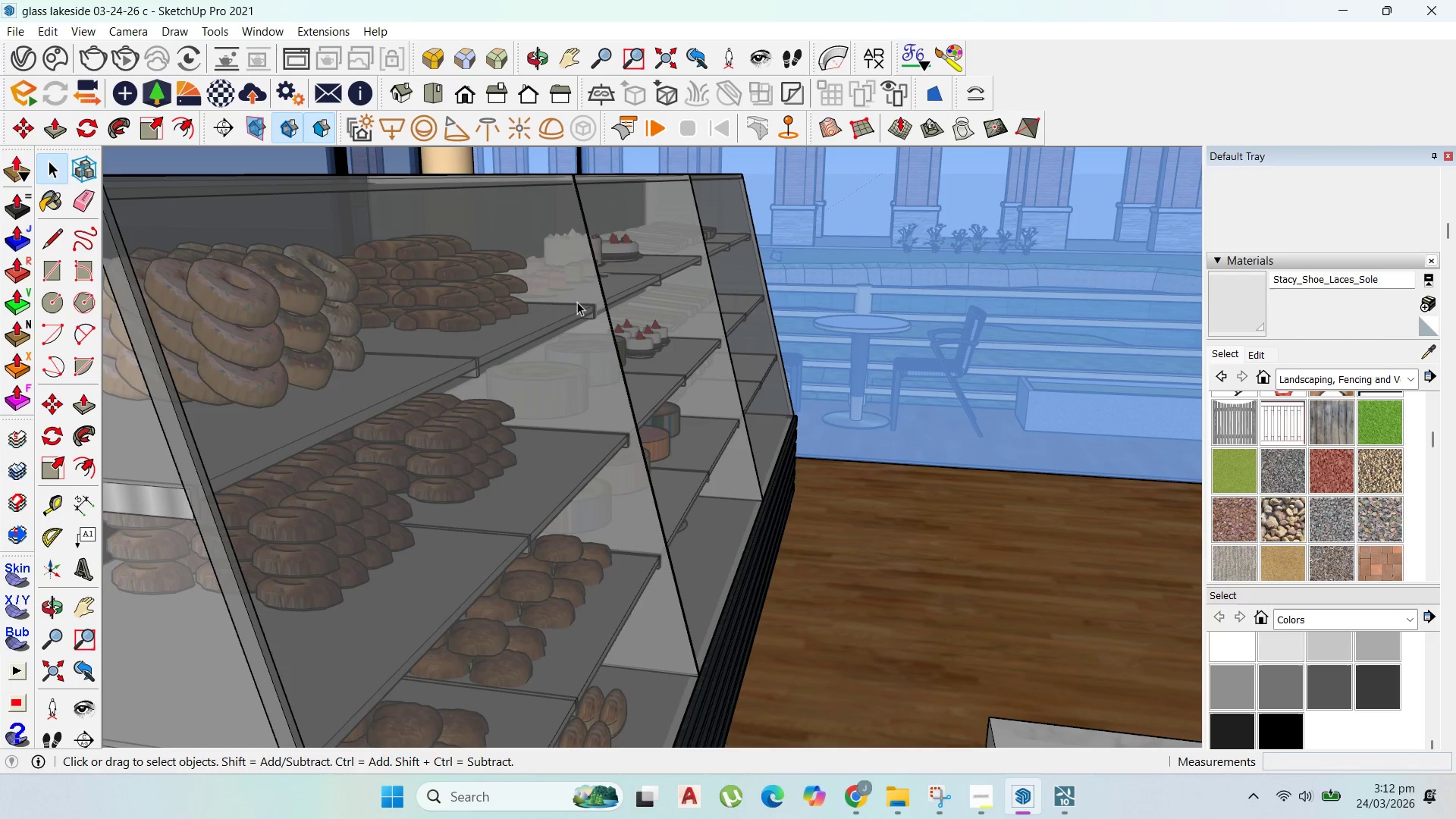 
key(Escape)
 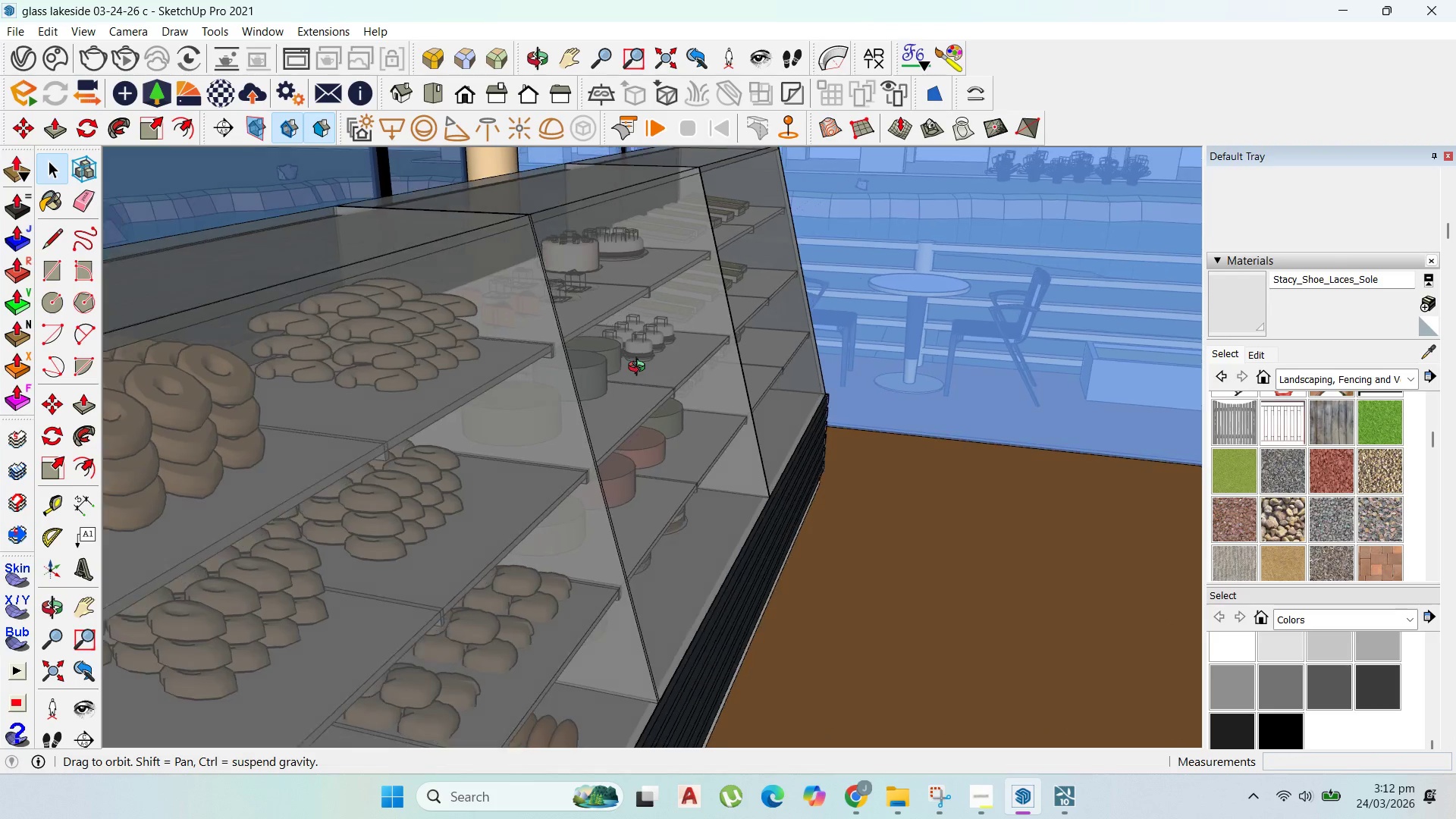 
key(Control+Z)
 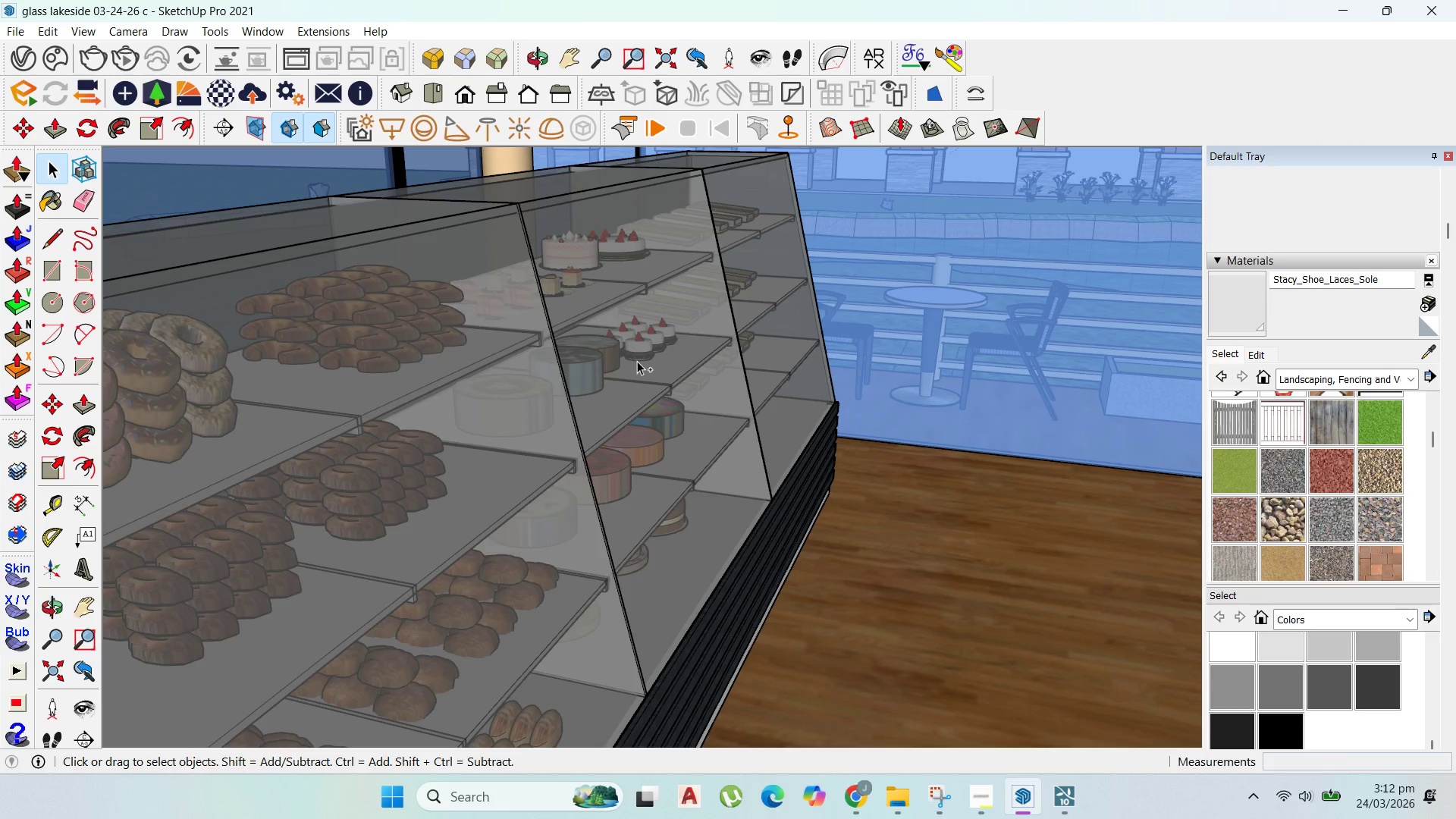 
key(Control+S)
 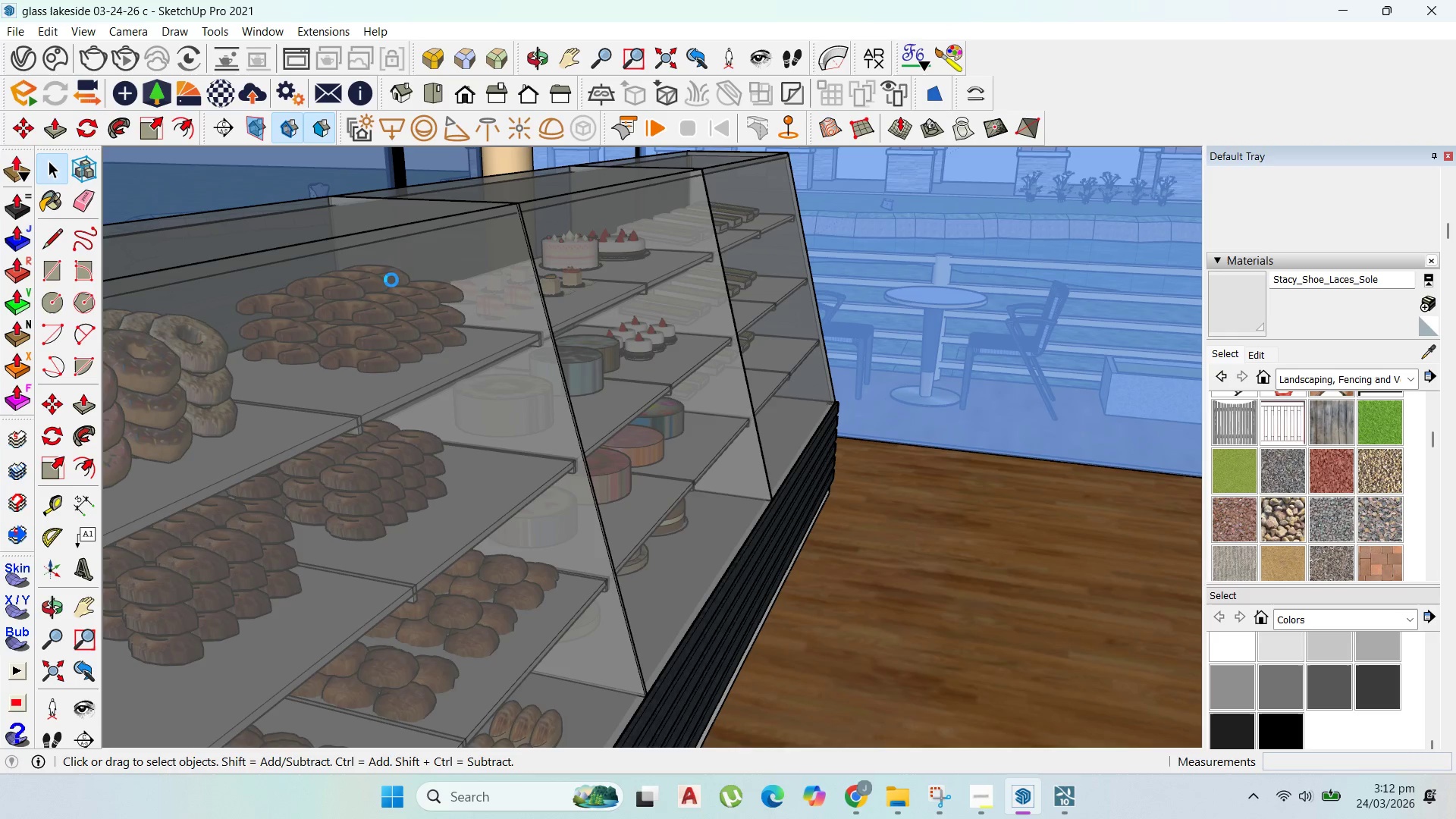 
left_click([965, 782])